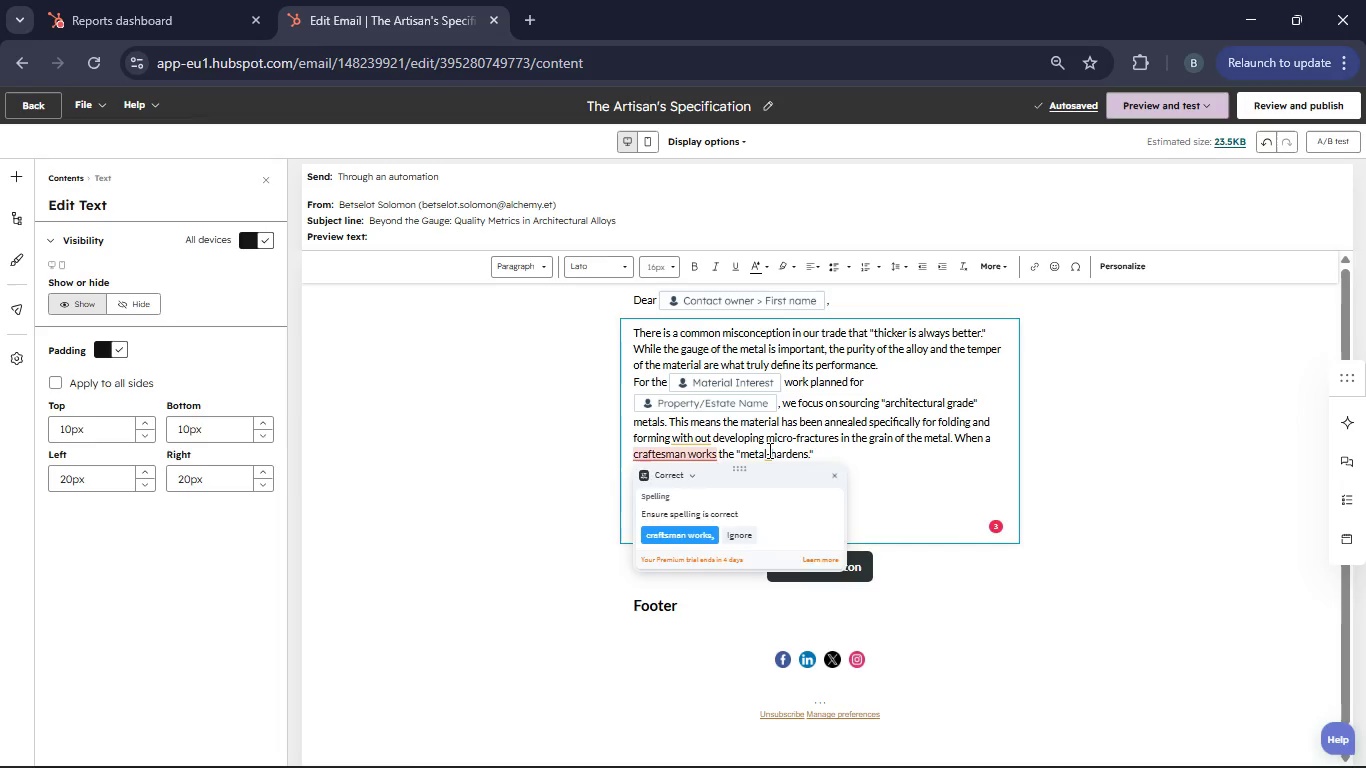 
key(Period)
 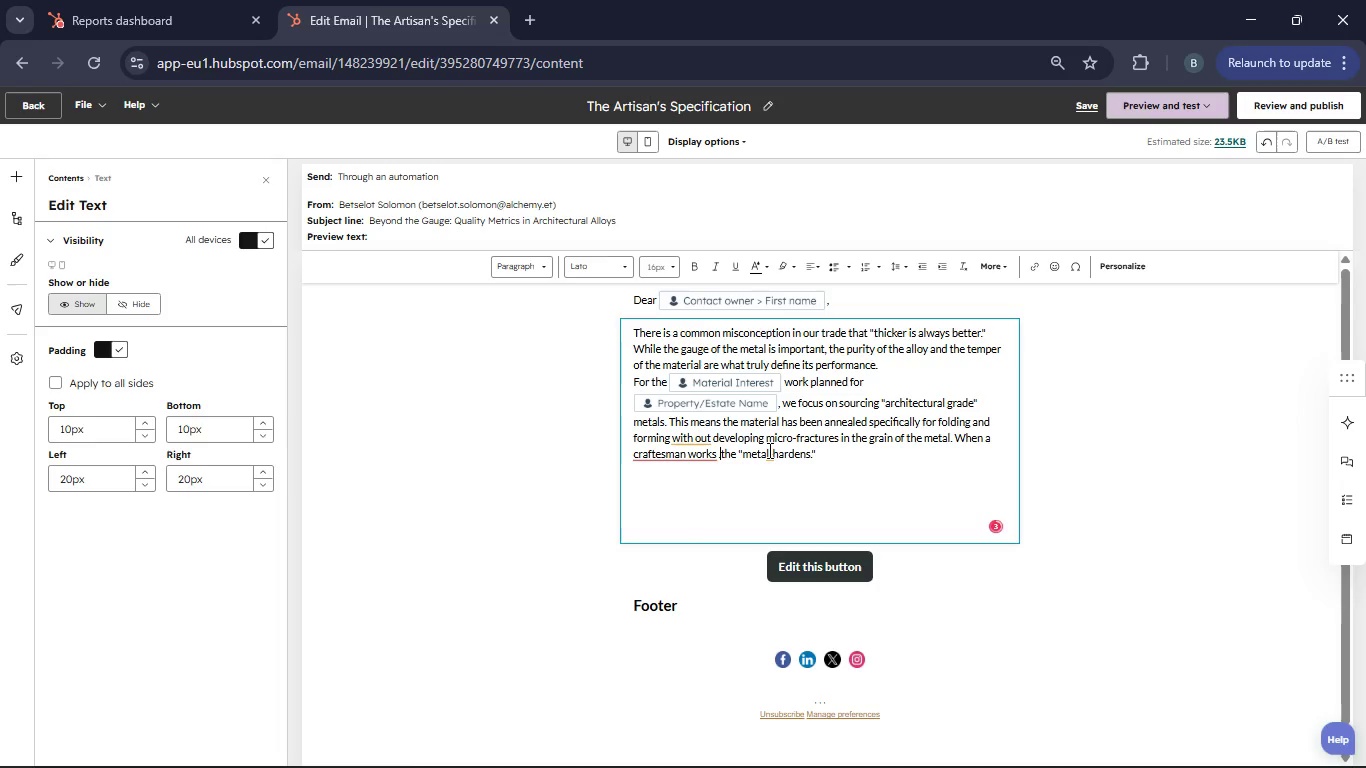 
key(Backspace)
 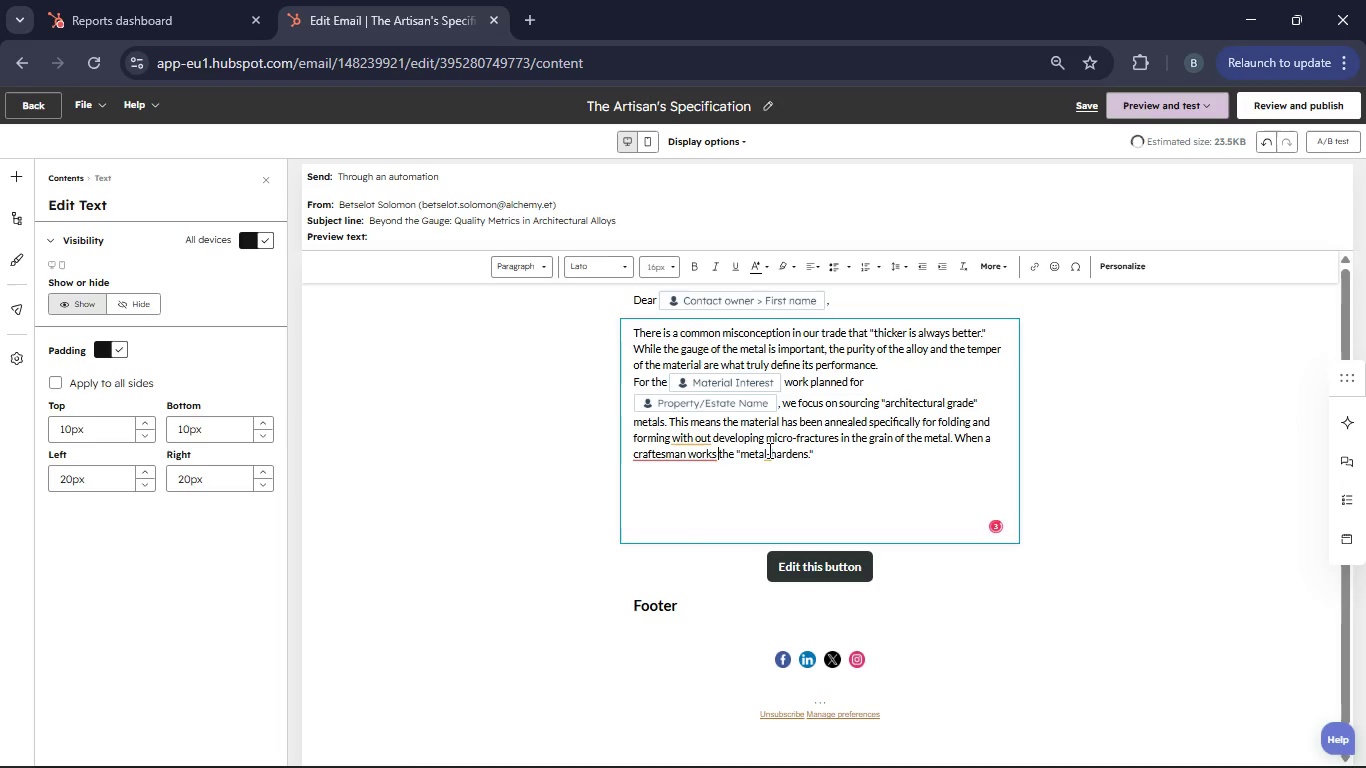 
key(Comma)
 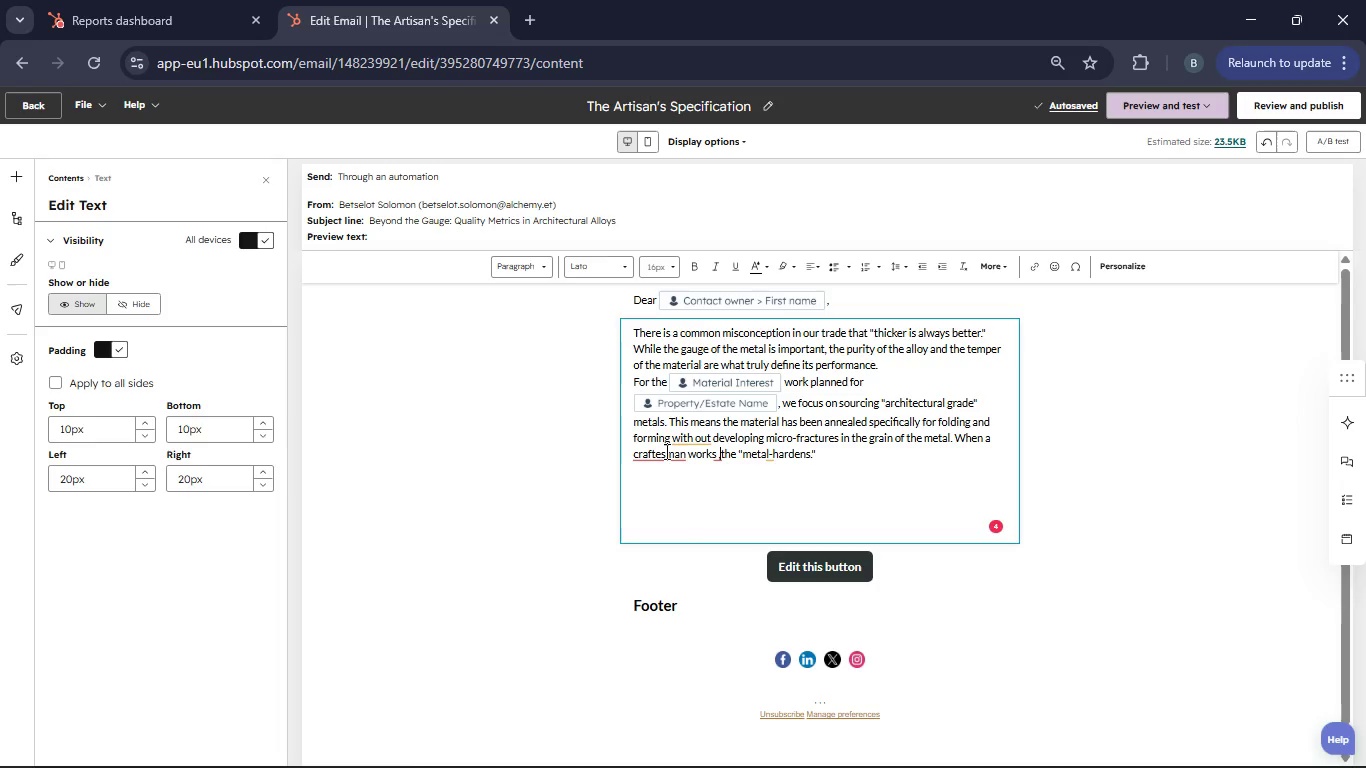 
wait(5.67)
 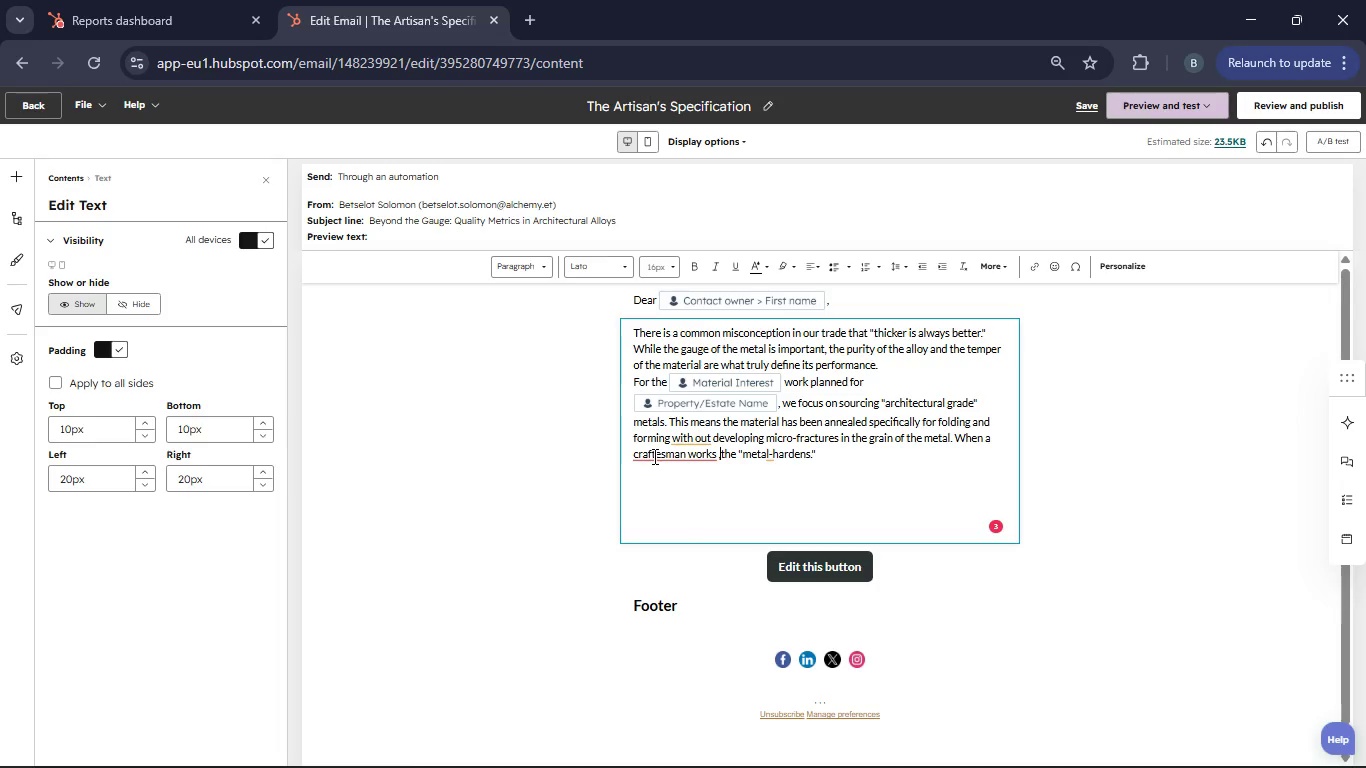 
left_click([667, 454])
 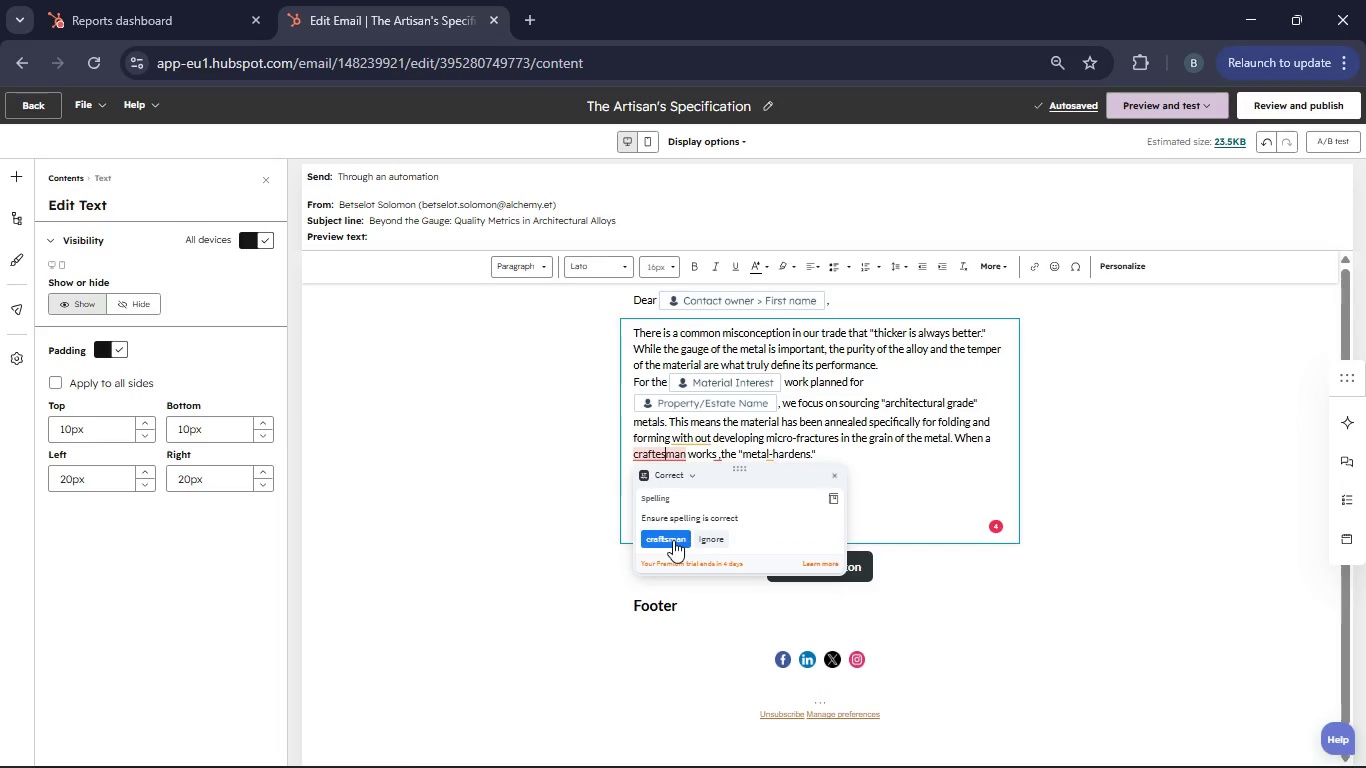 
left_click([673, 540])
 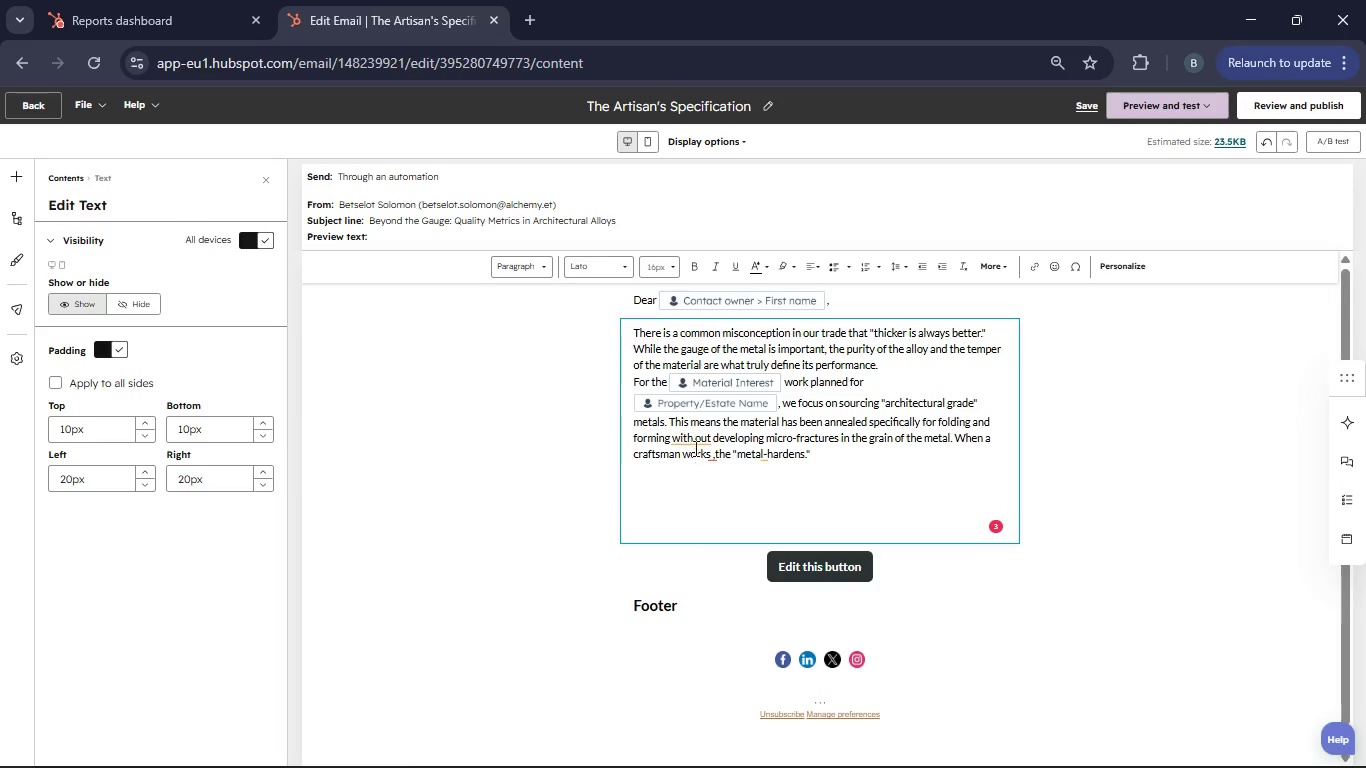 
left_click([690, 441])
 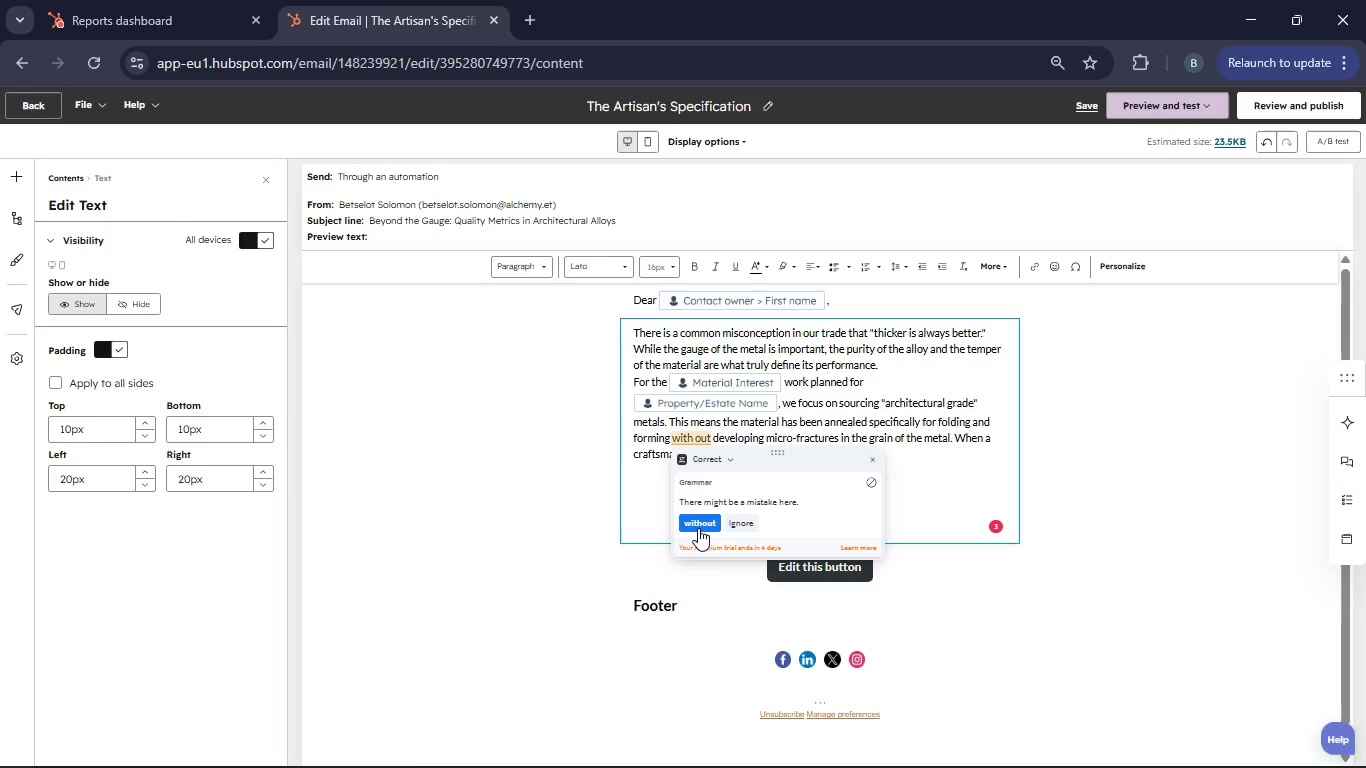 
left_click([698, 528])
 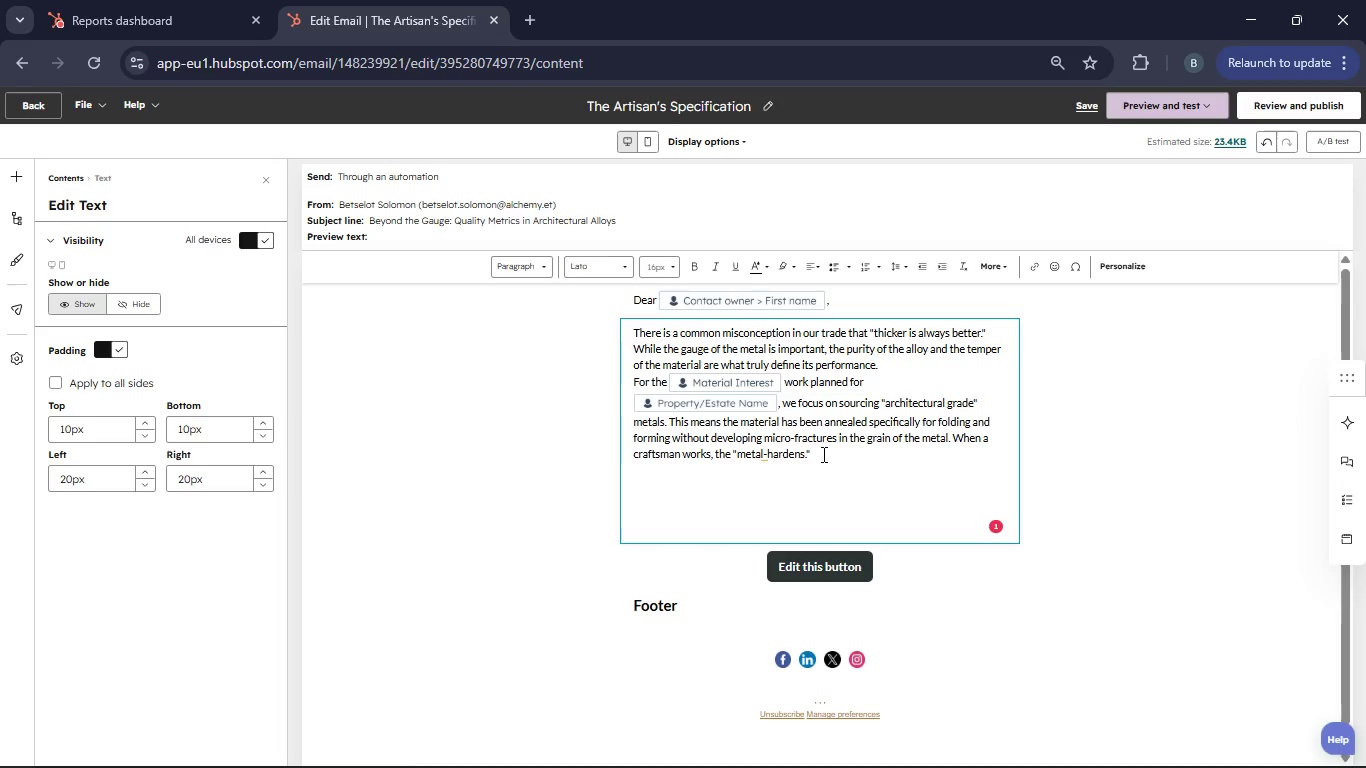 
left_click([764, 456])
 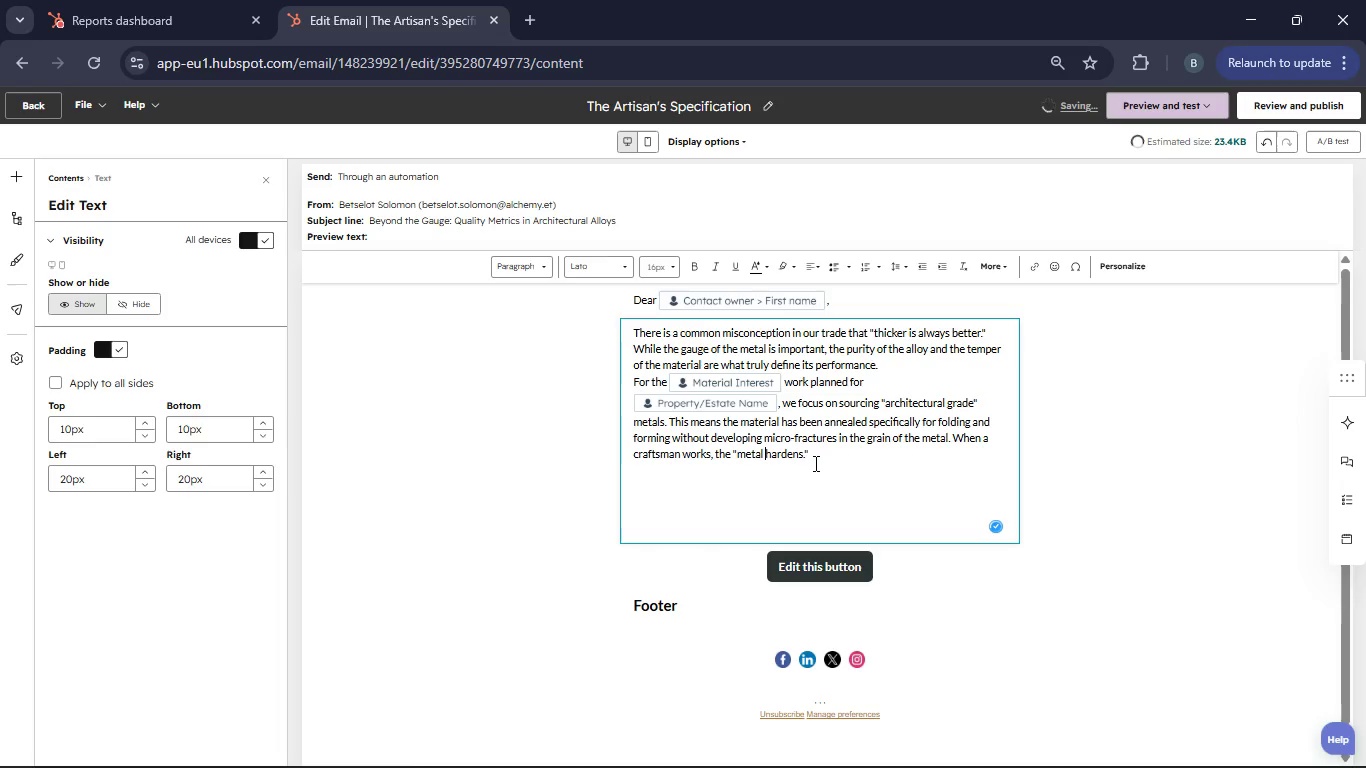 
left_click([813, 455])
 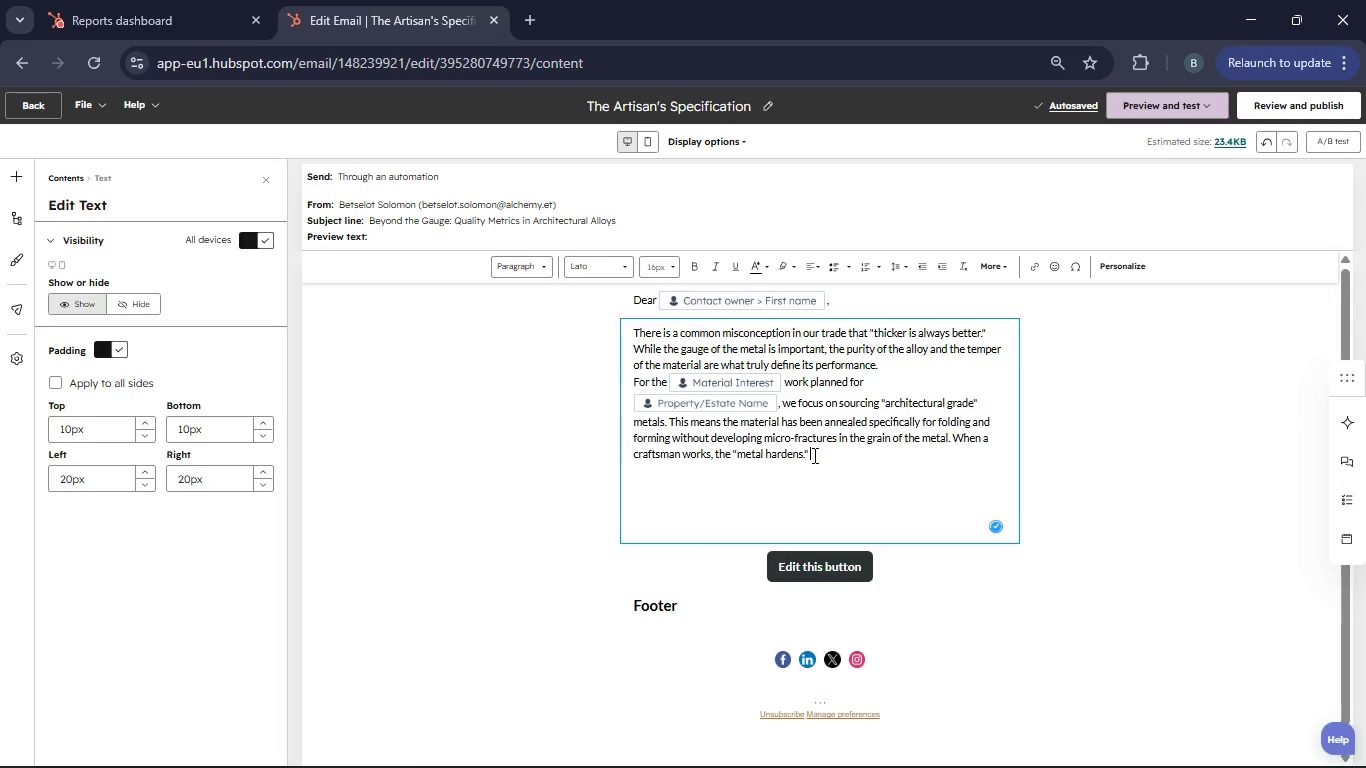 
type( An artisan knows exactly how much a piece can be manipulated before it loses its structure)
key(Backspace)
type(al integrity. We select our suppliers based on the)
 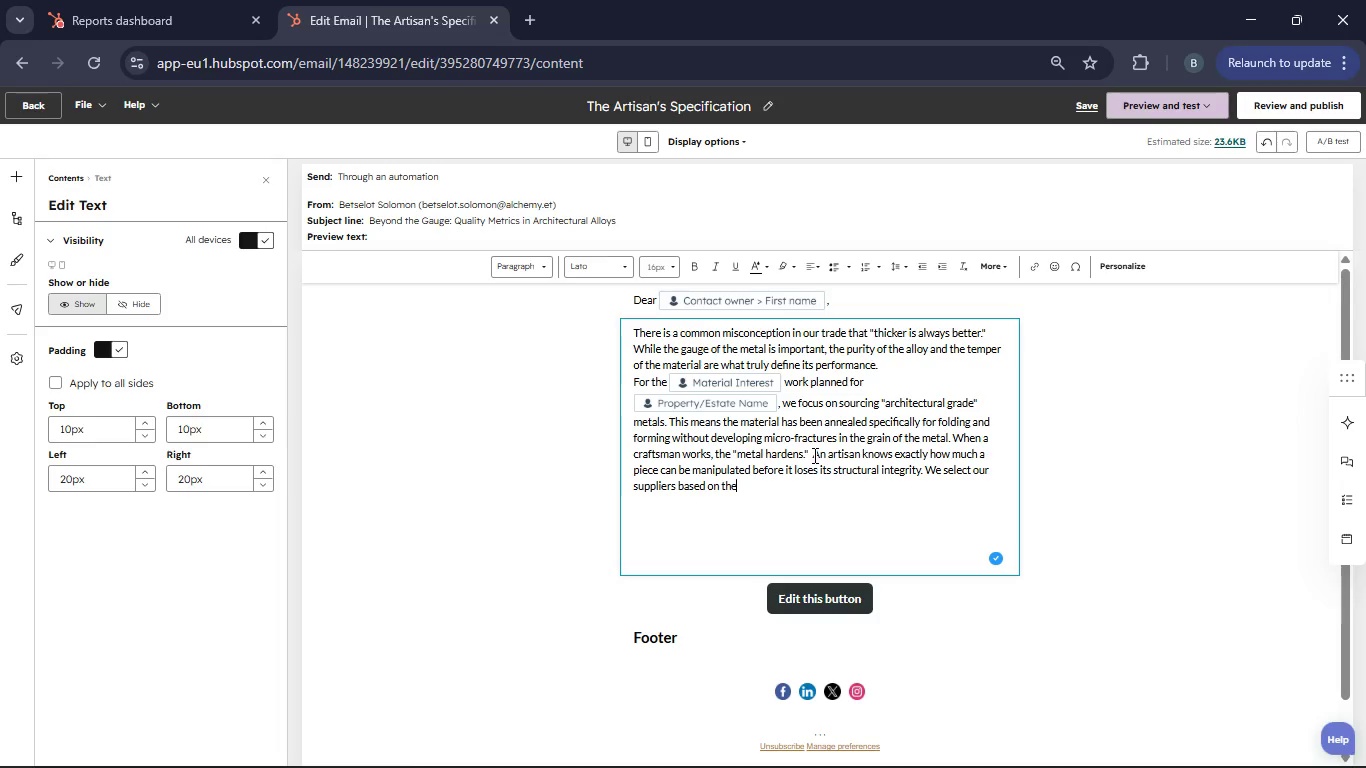 
wait(8.2)
 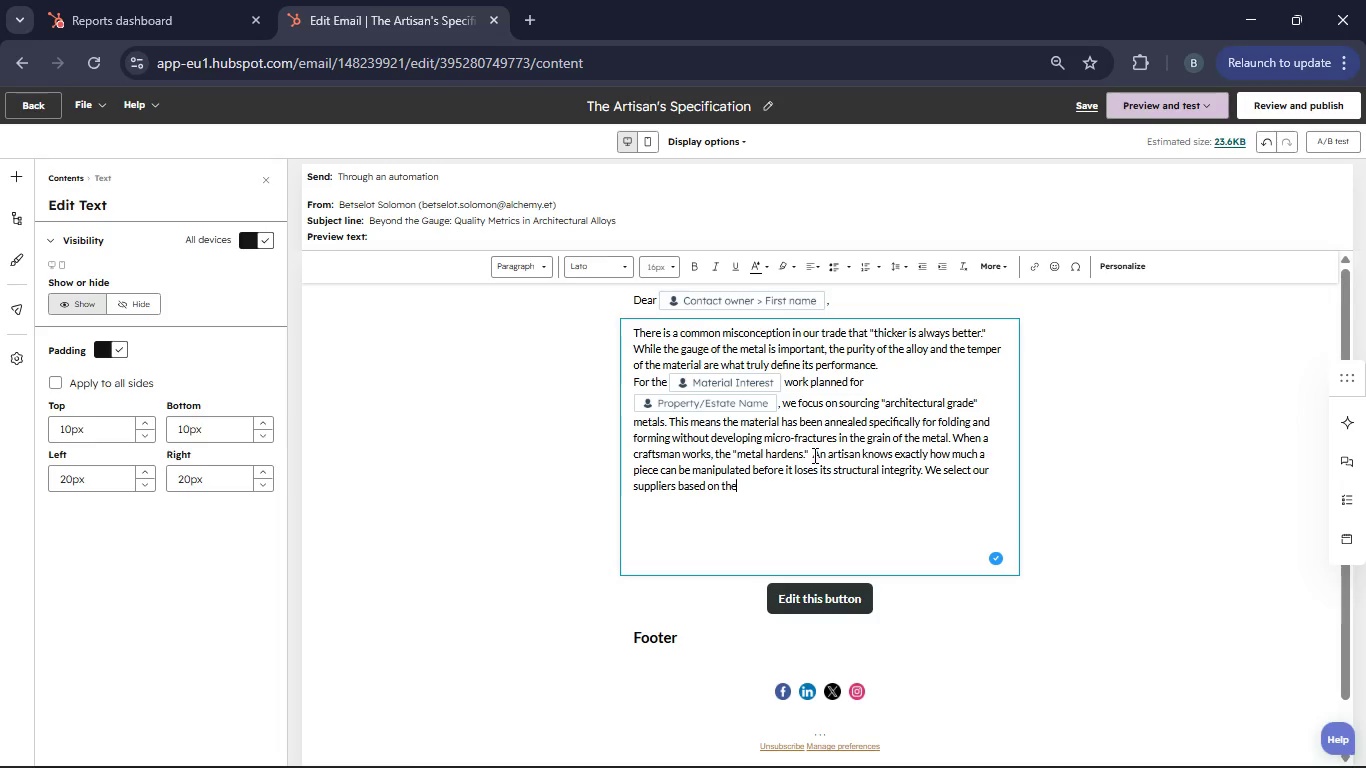 
key(Space)
 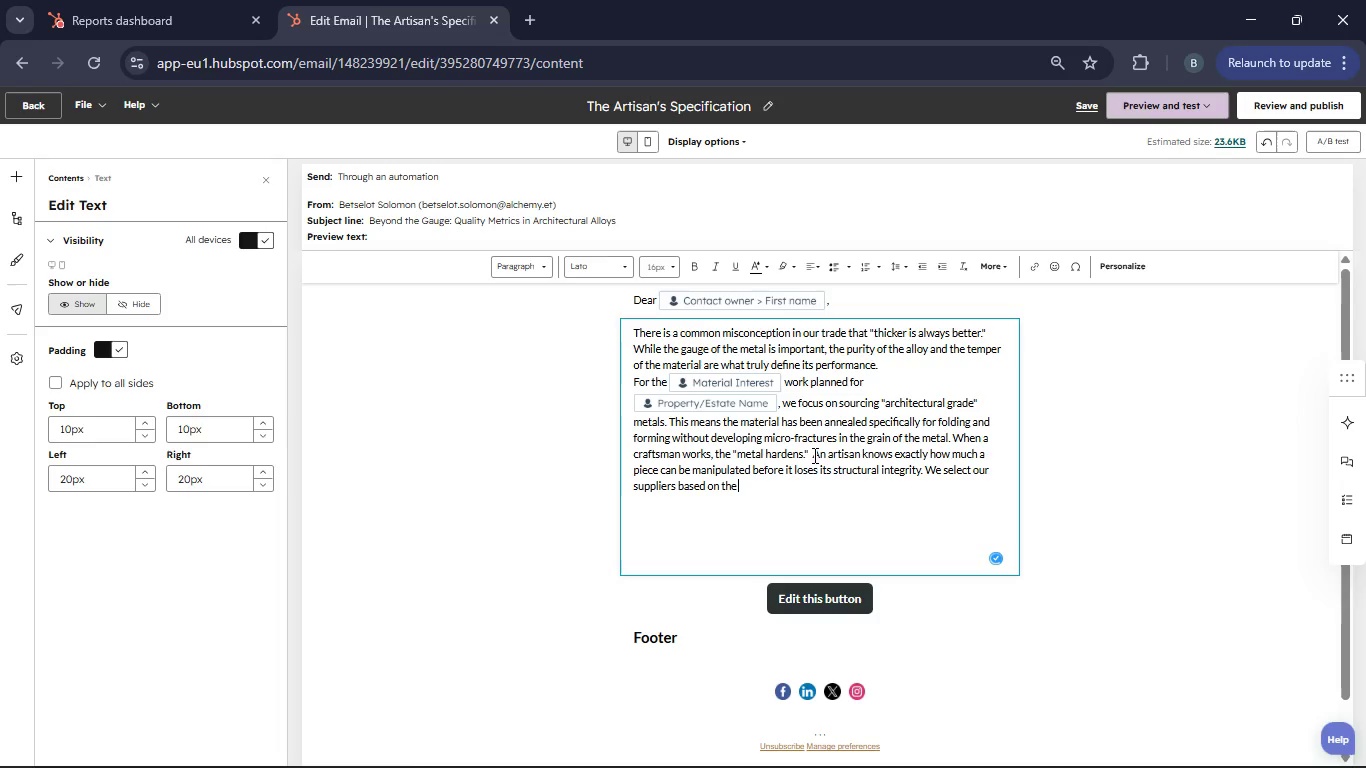 
key(Backspace)
 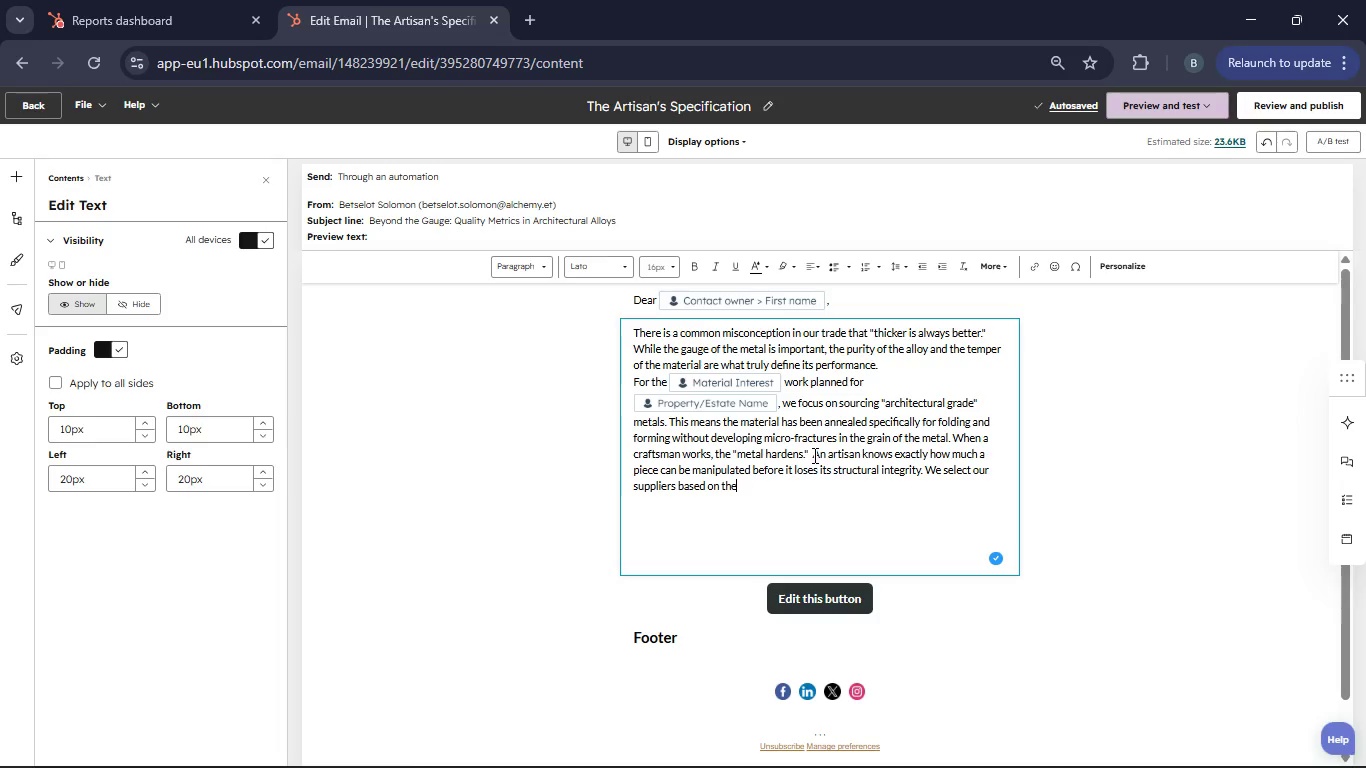 
wait(5.22)
 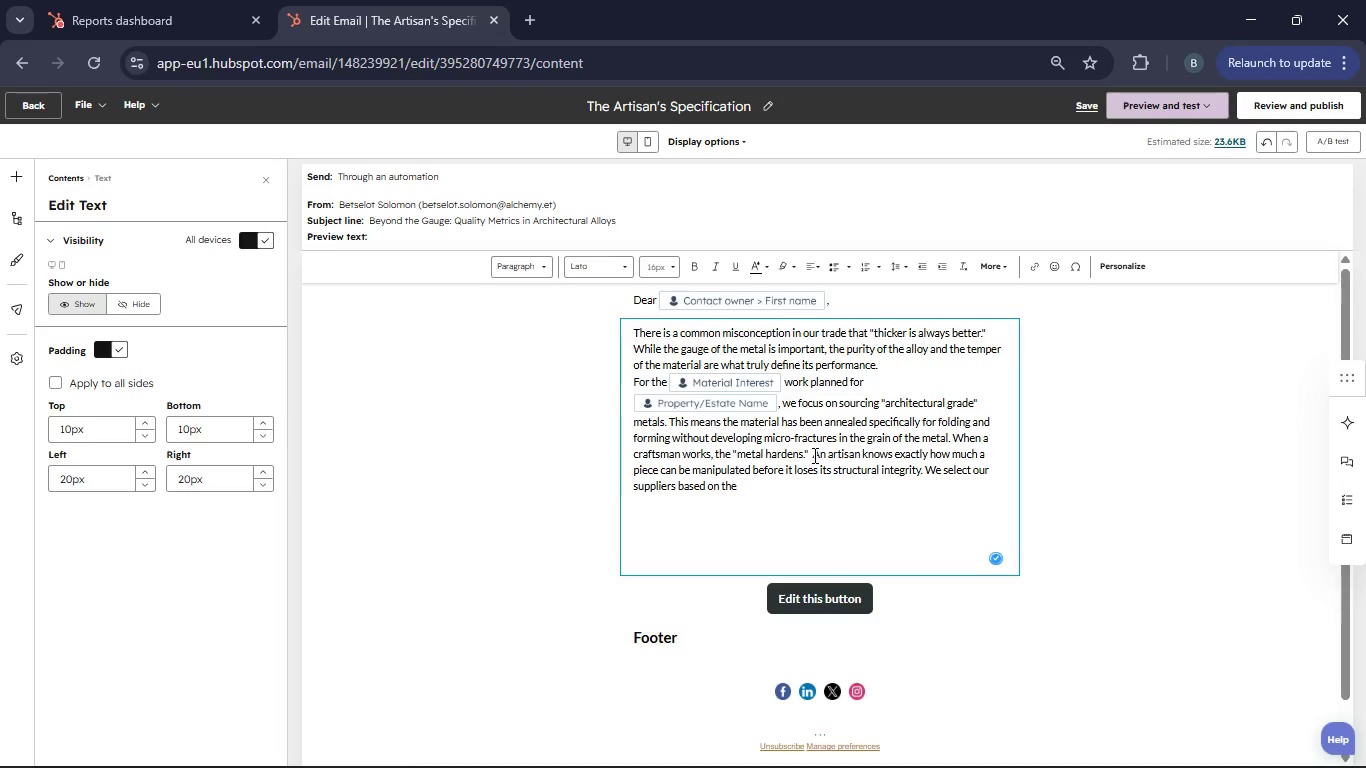 
type( consistency of their metallurgical rprts, nsuring that every sheet arriving at your site meets the highest standards of the )
 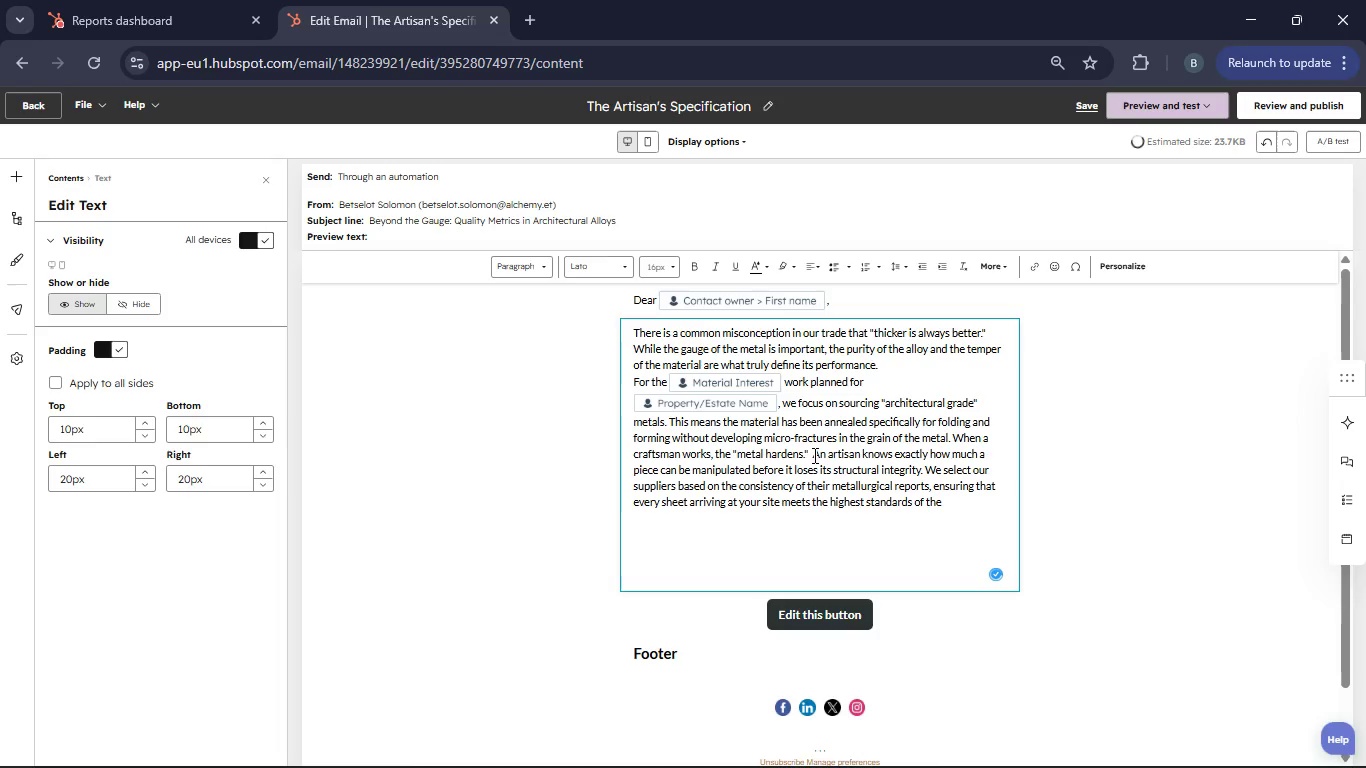 
left_click([1112, 265])
 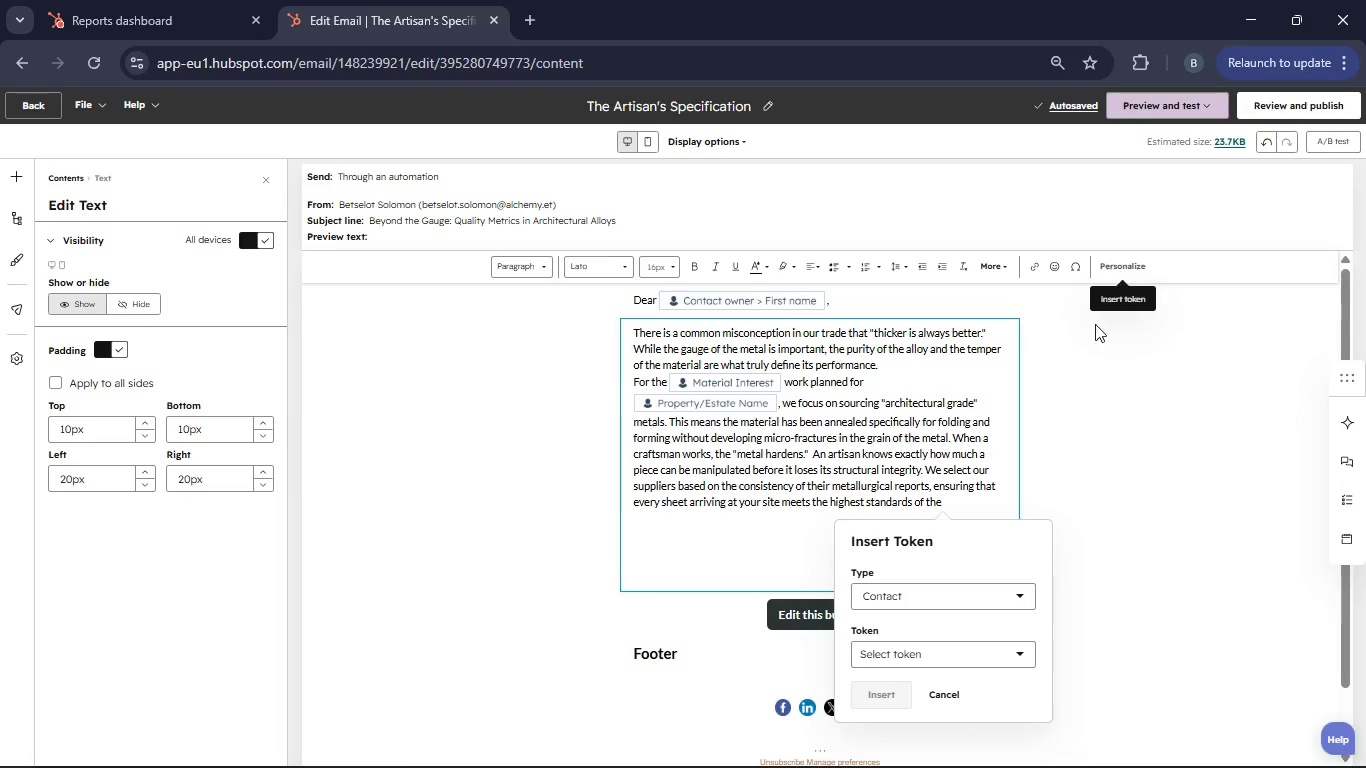 
left_click([1024, 658])
 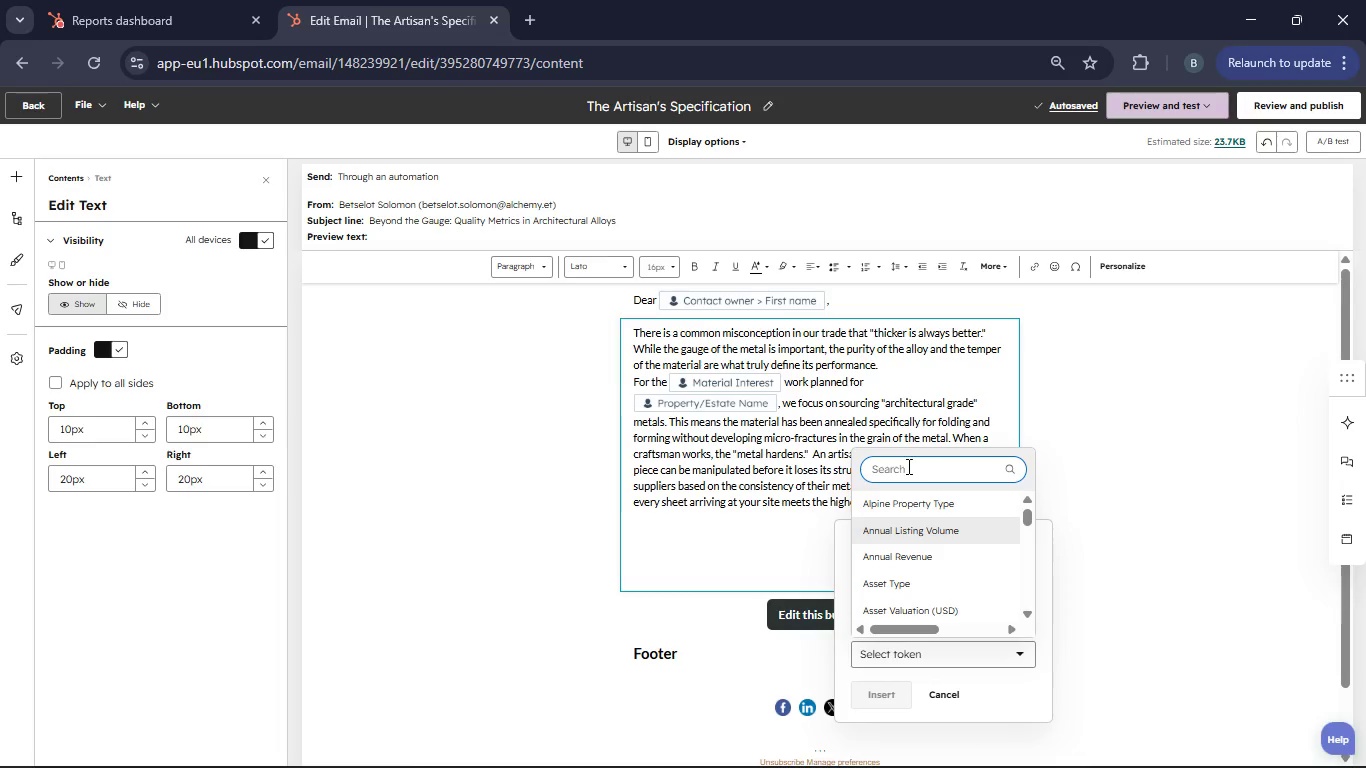 
left_click([905, 467])
 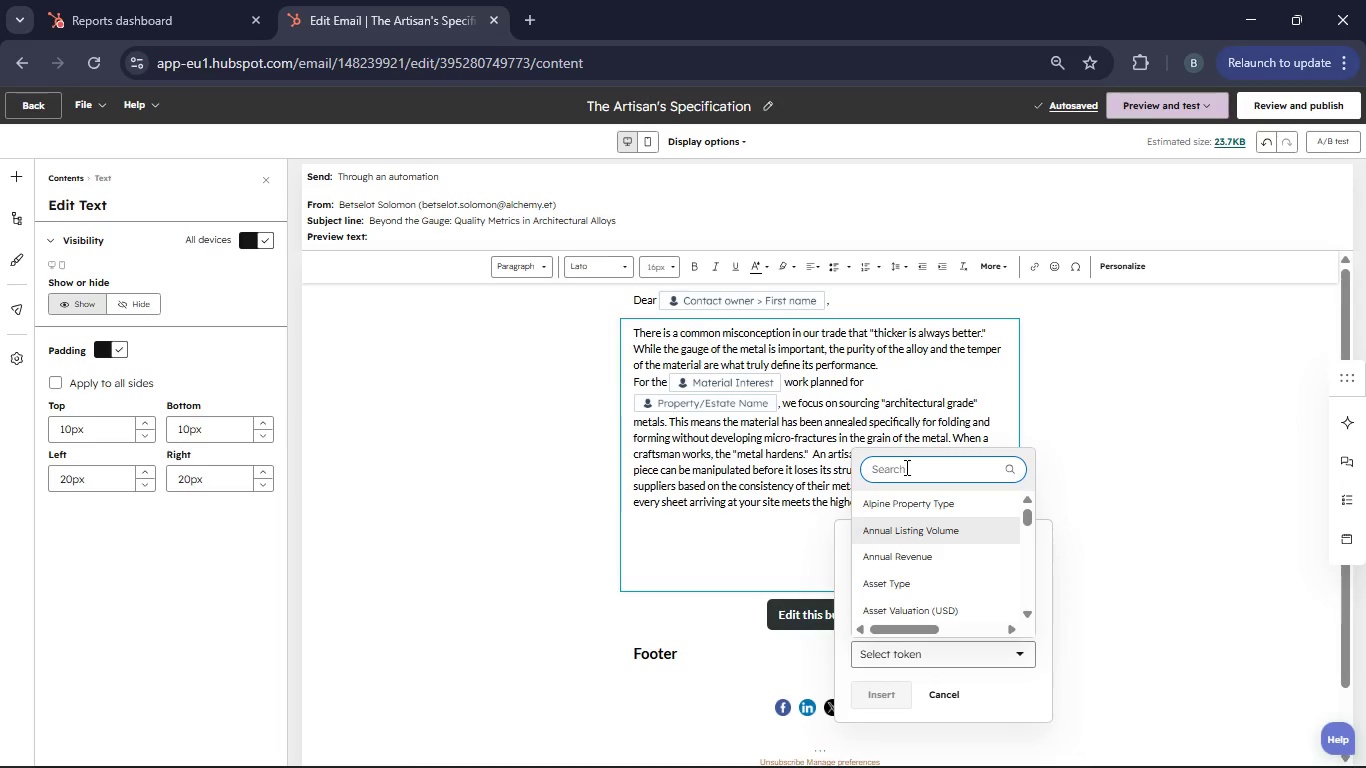 
type(Property Era)
 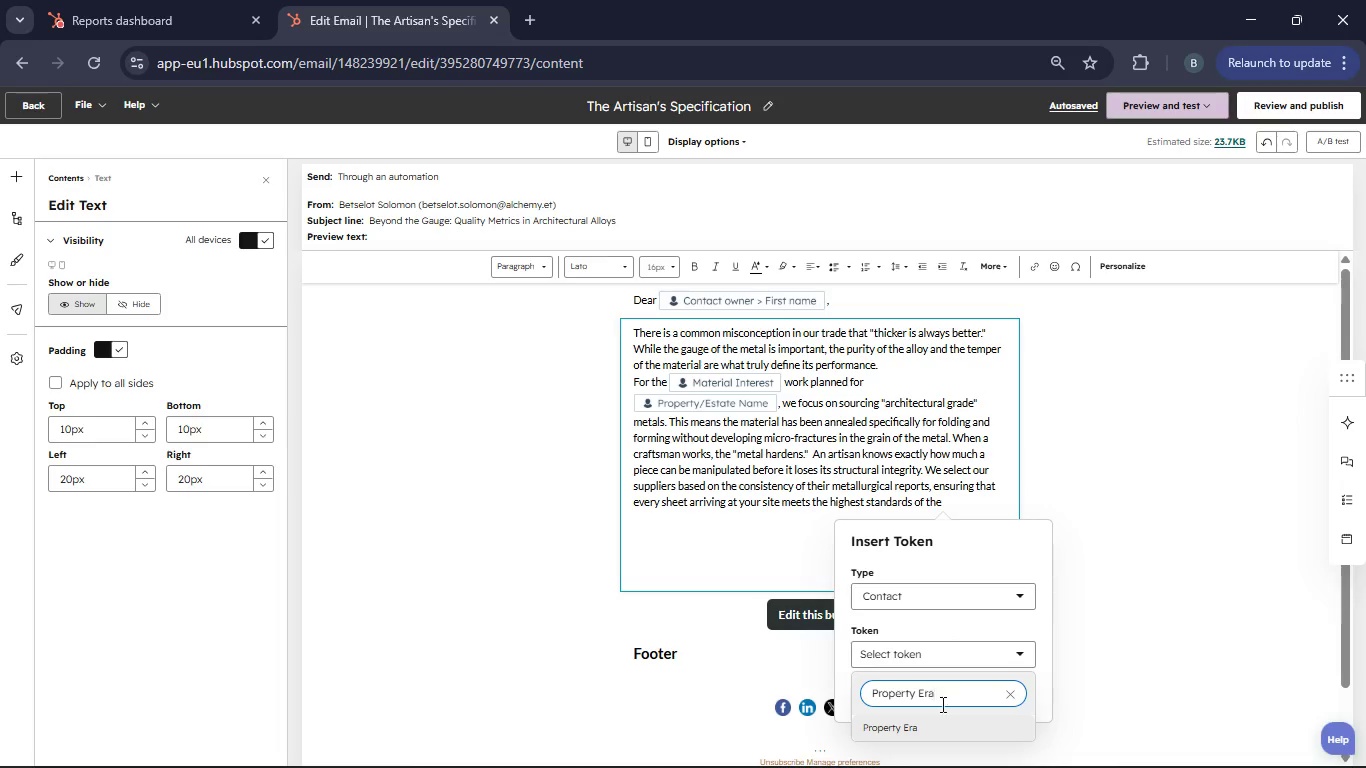 
left_click([929, 727])
 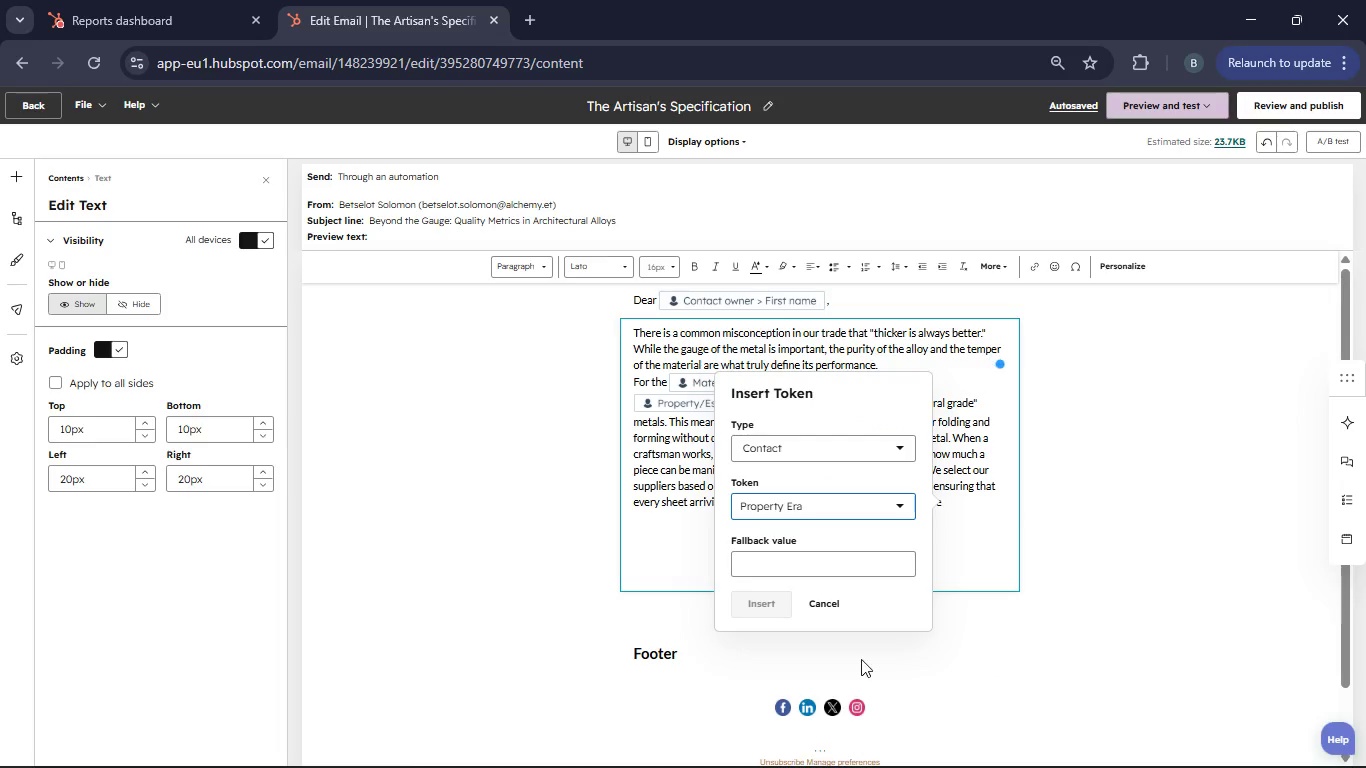 
left_click([809, 570])
 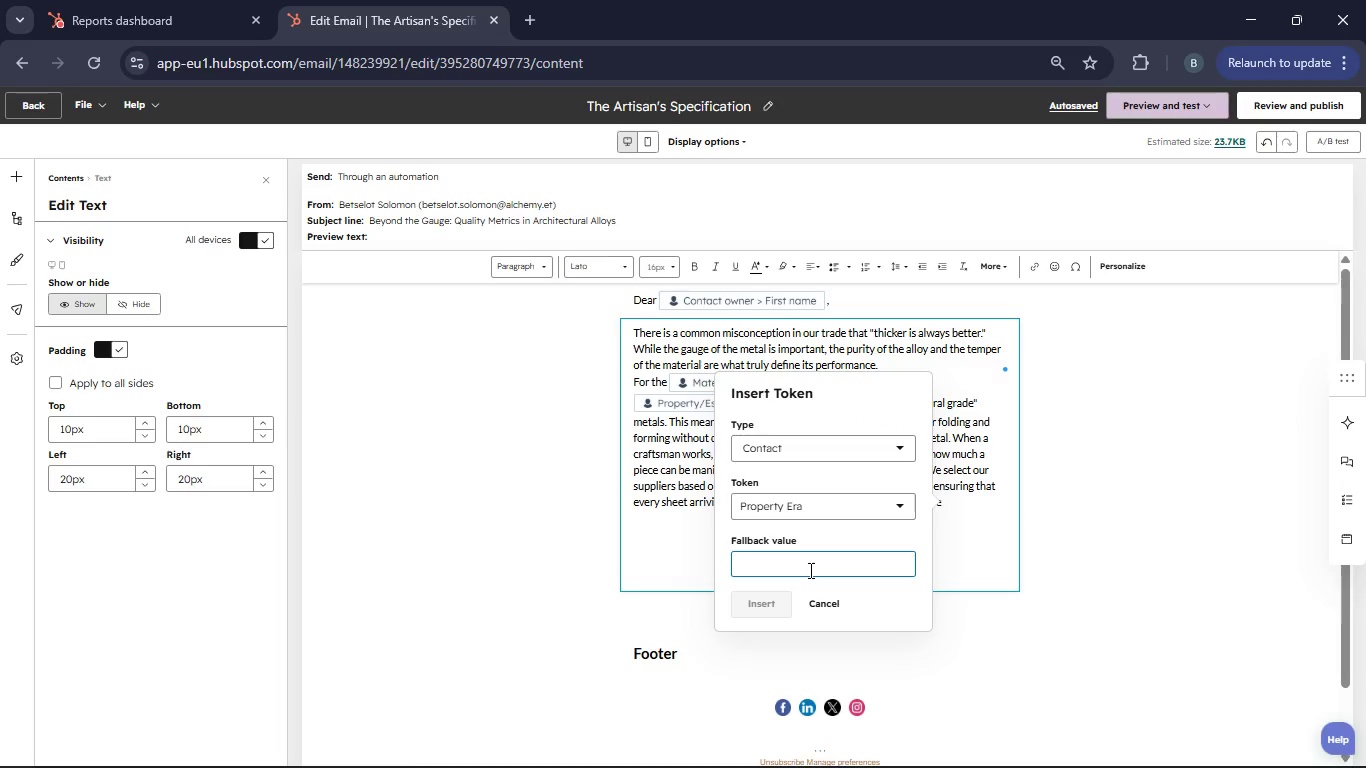 
type(property era)
 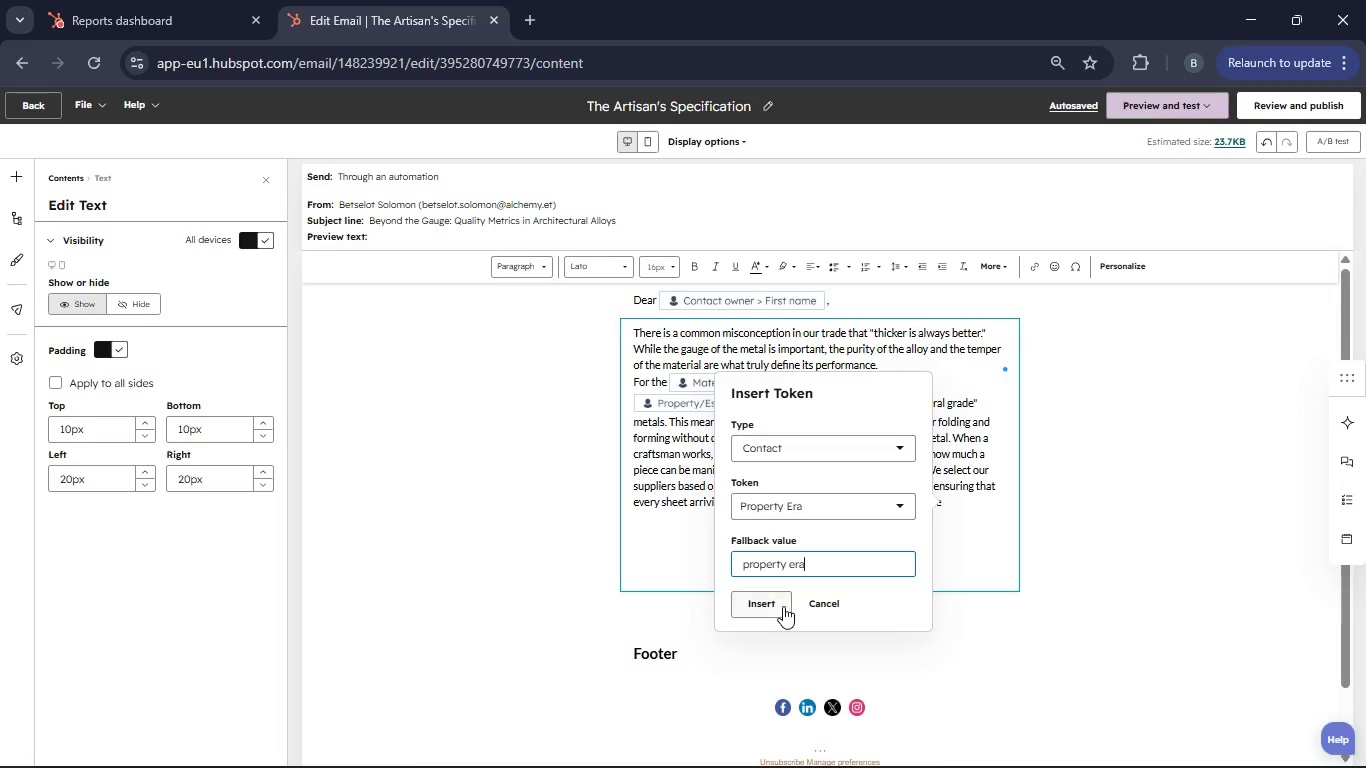 
left_click([783, 607])
 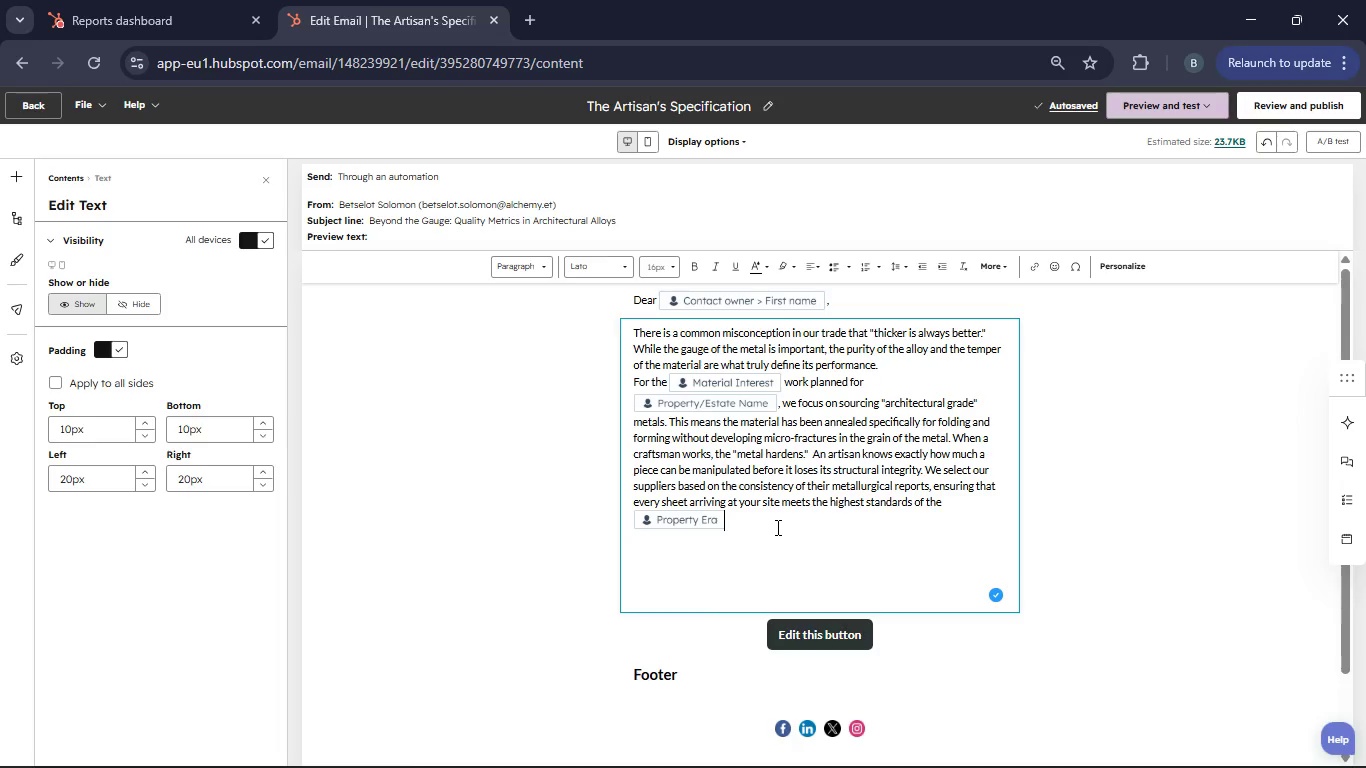 
wait(6.45)
 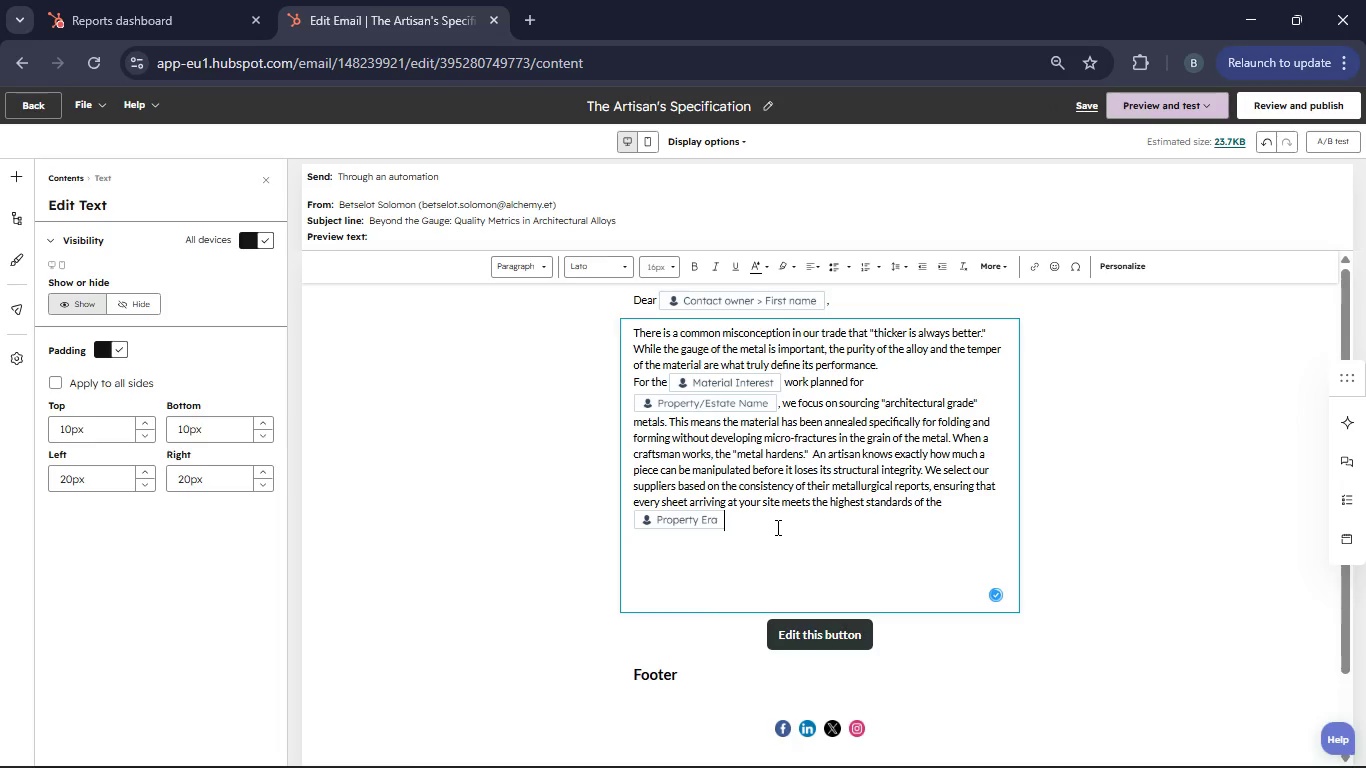 
type( restoration guidelines.)
 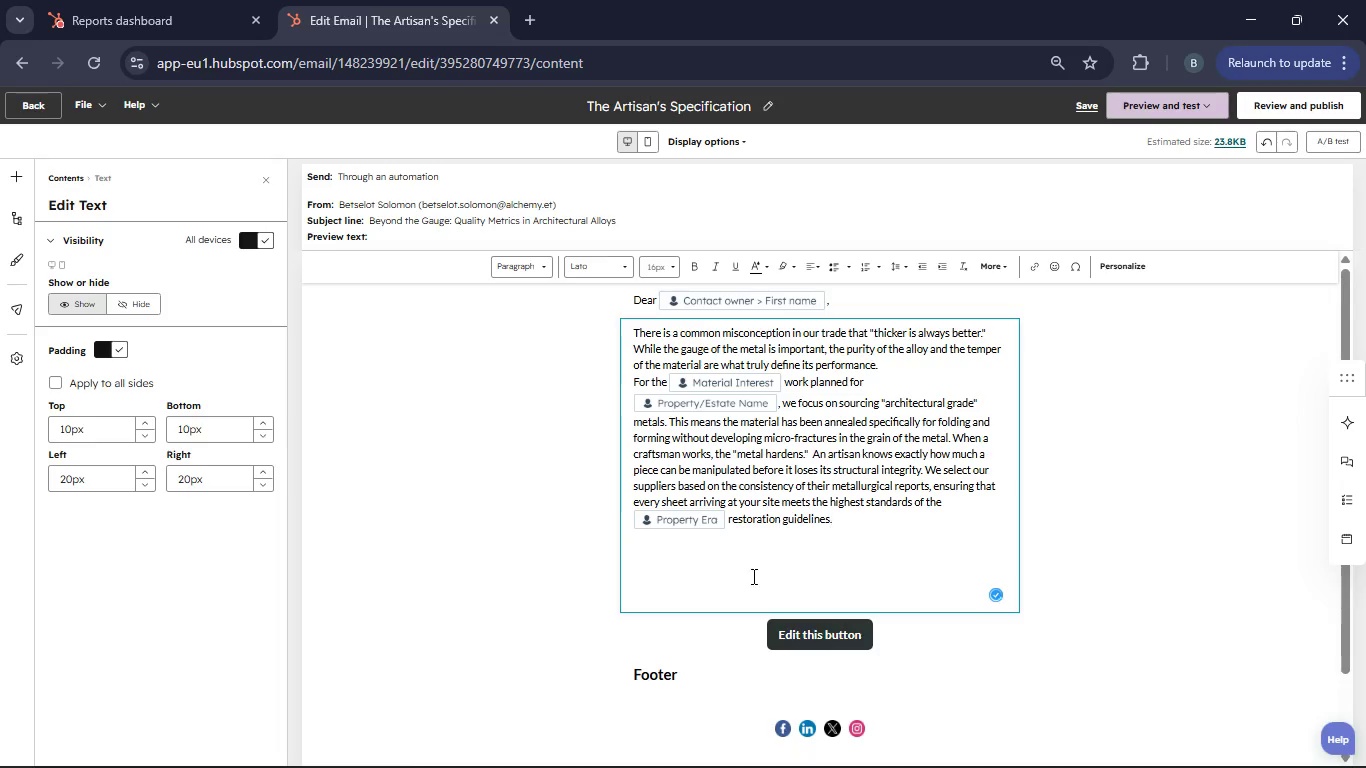 
left_click([699, 589])
 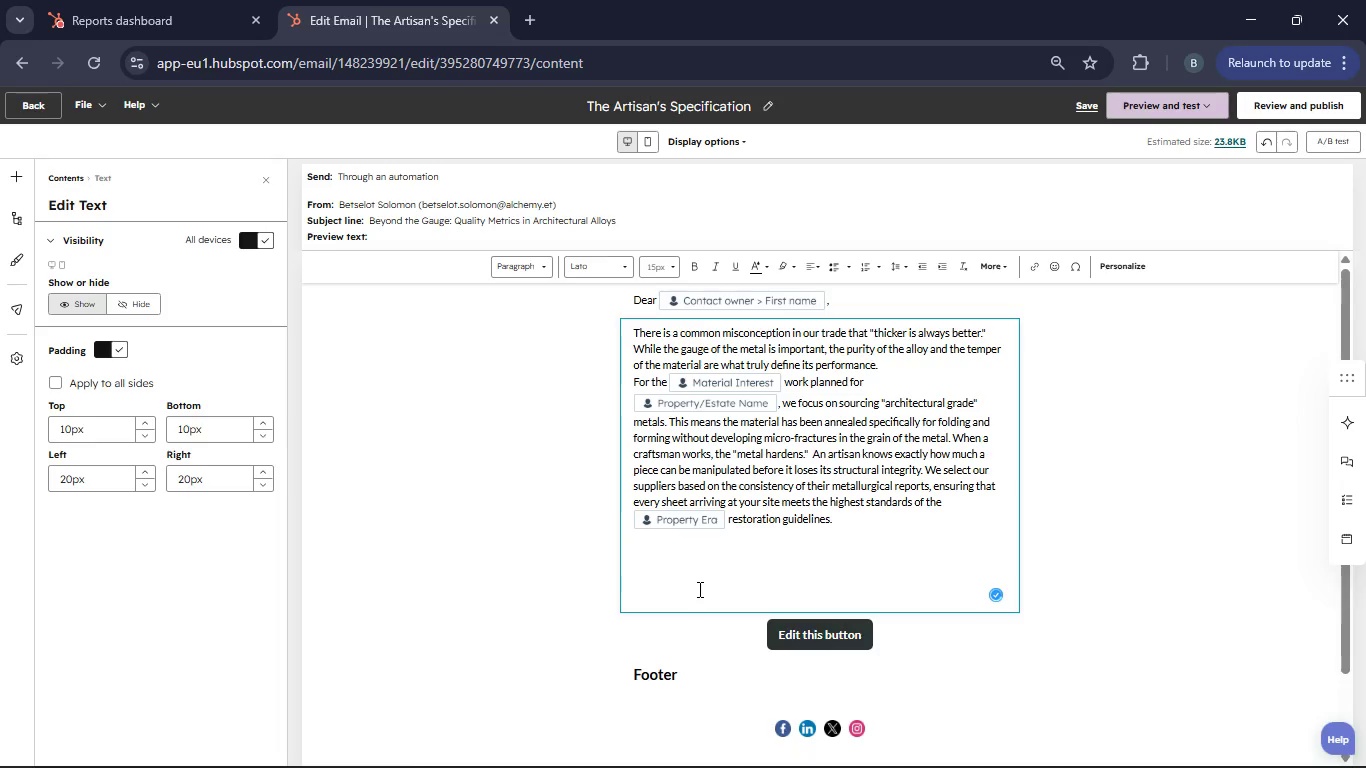 
key(Backspace)
 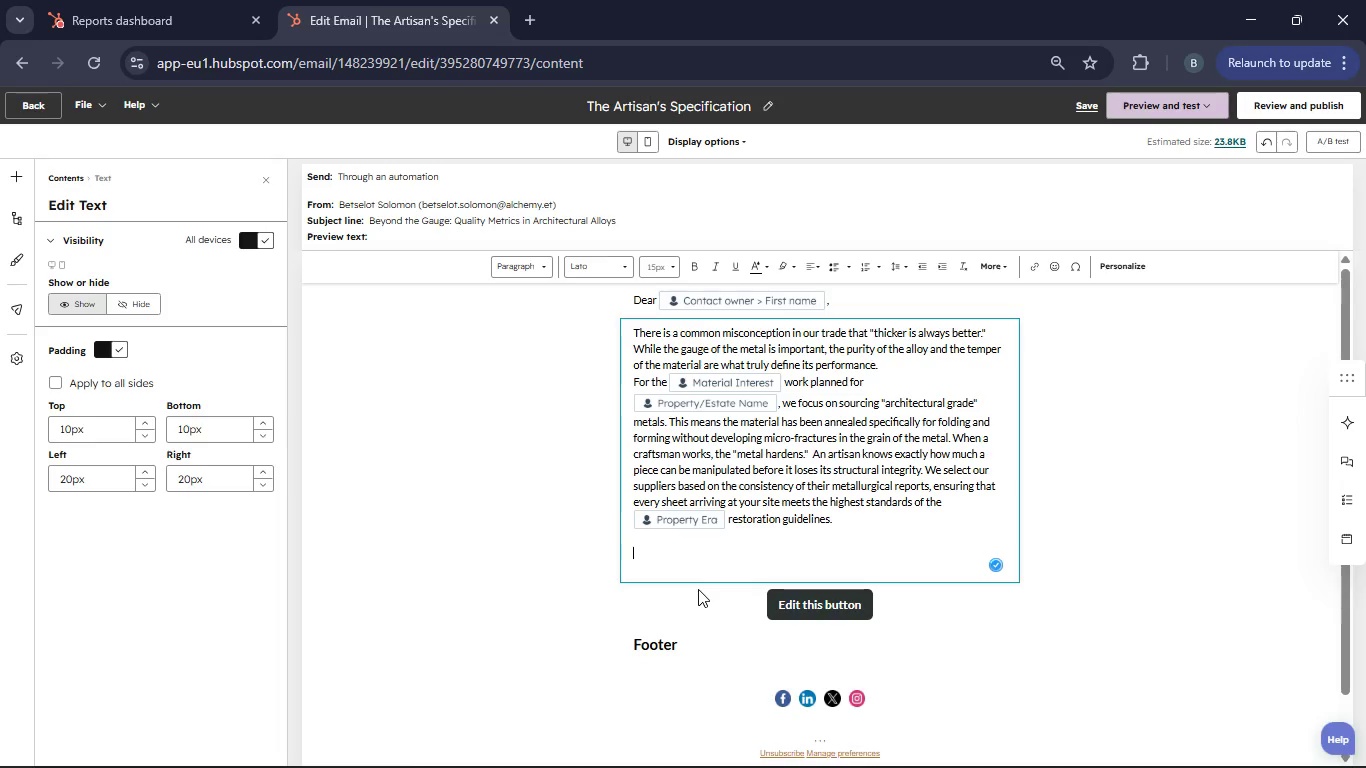 
key(Backspace)
 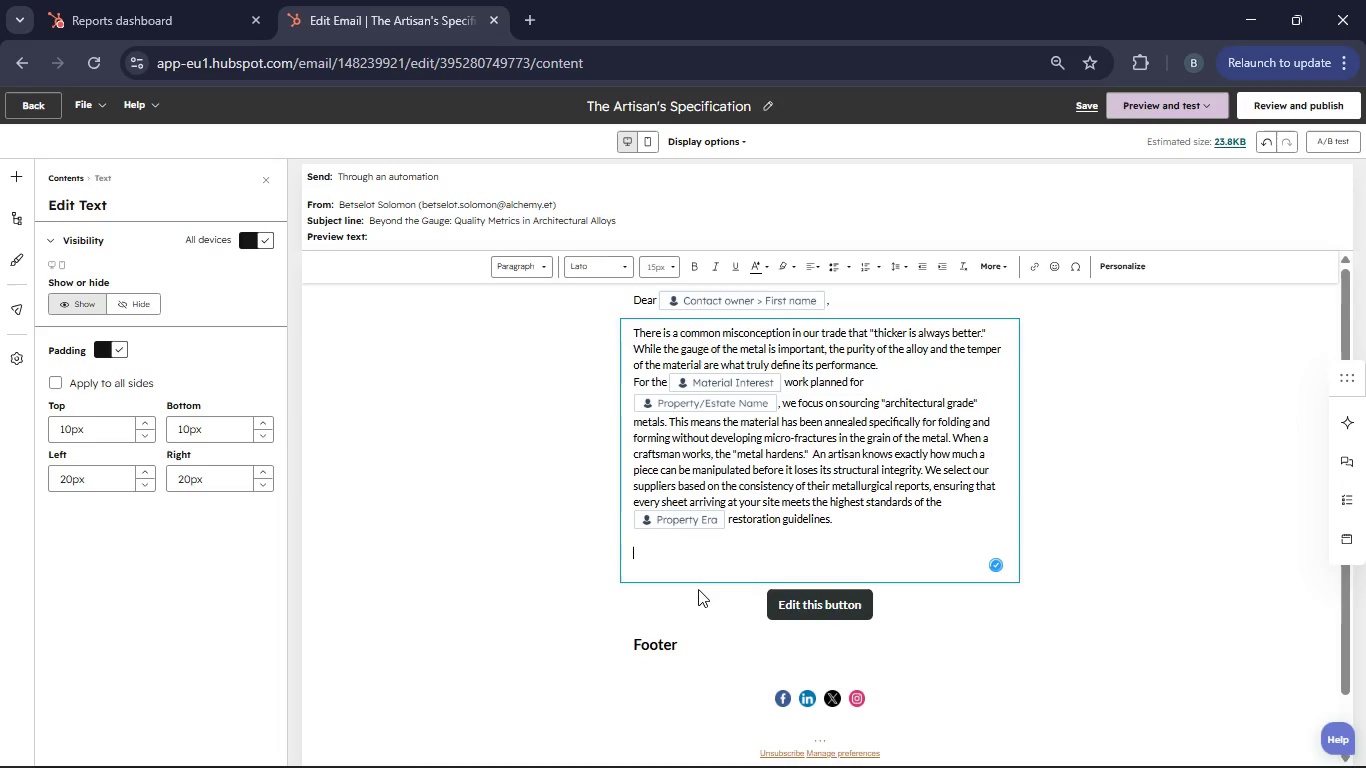 
key(Backspace)
 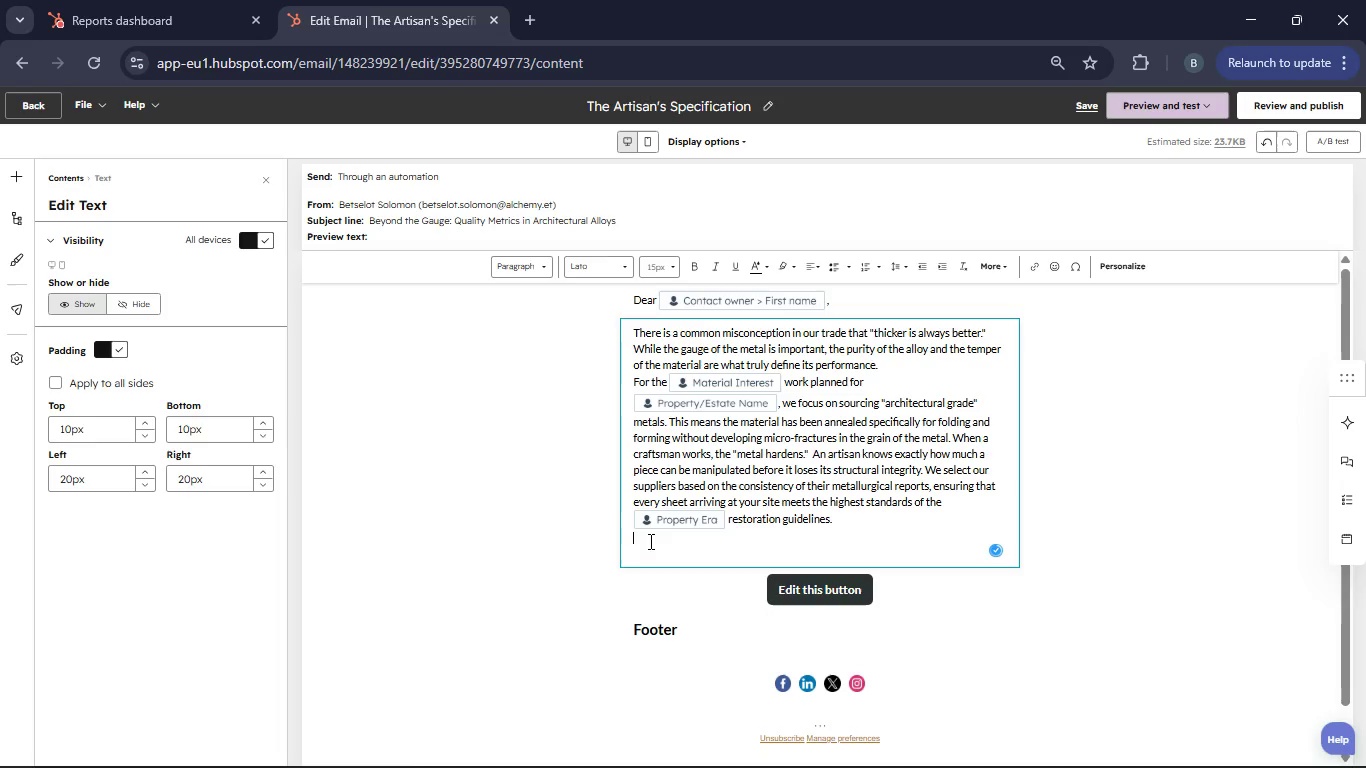 
key(Backspace)
 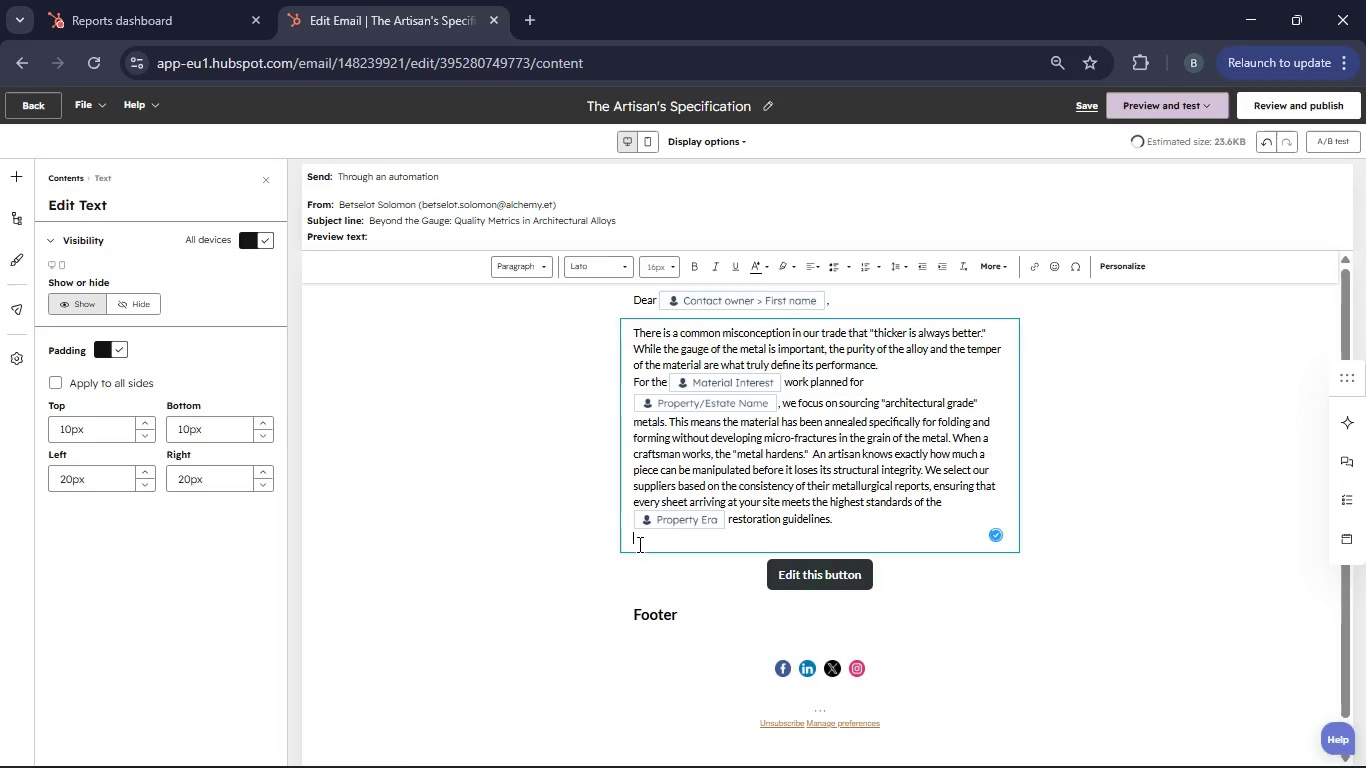 
left_click([638, 544])
 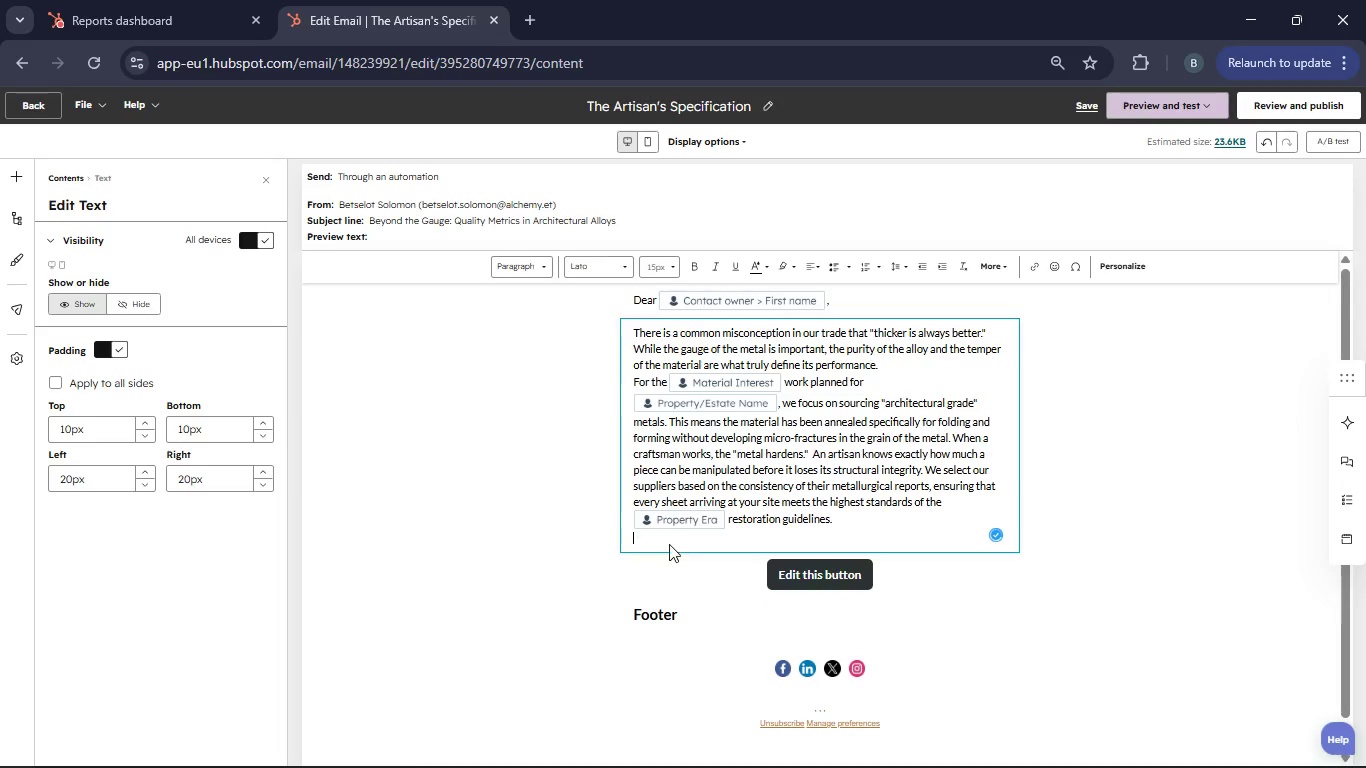 
key(Backspace)
 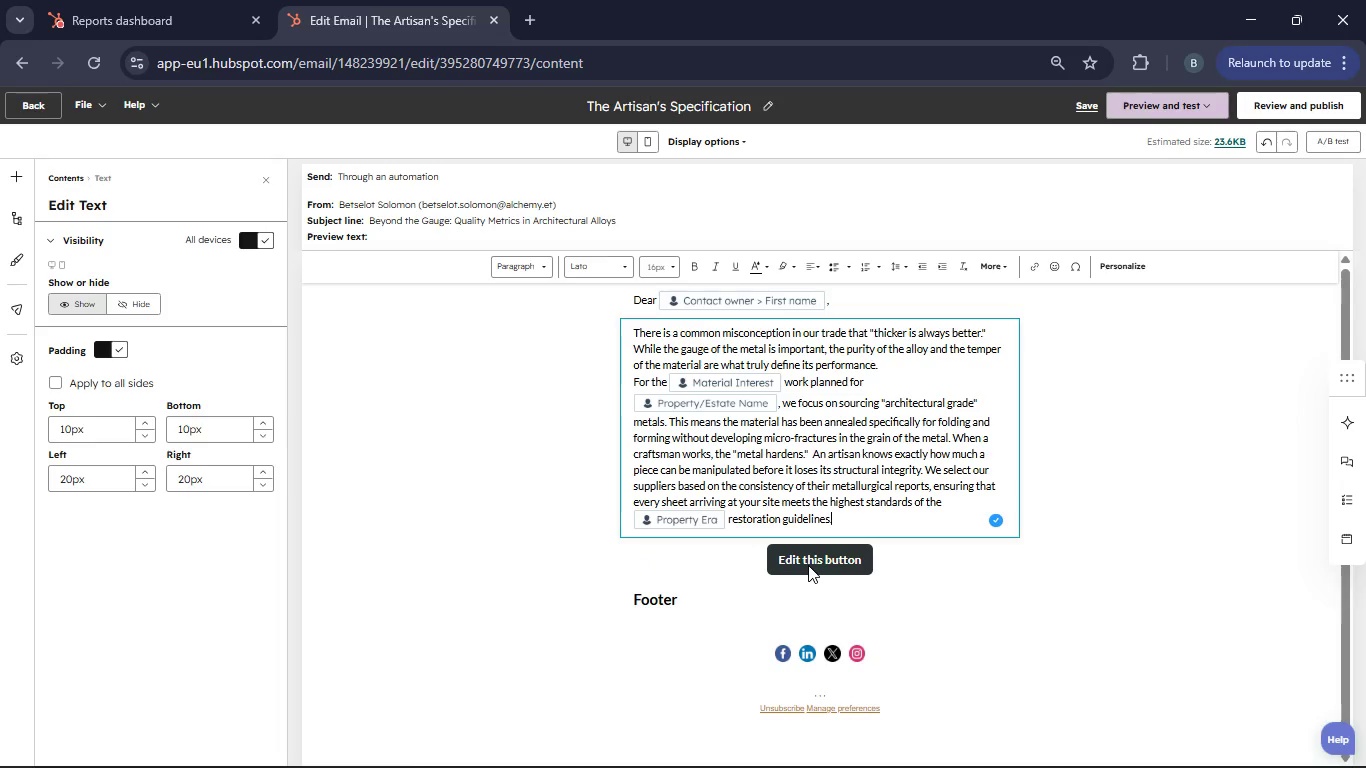 
left_click([815, 548])
 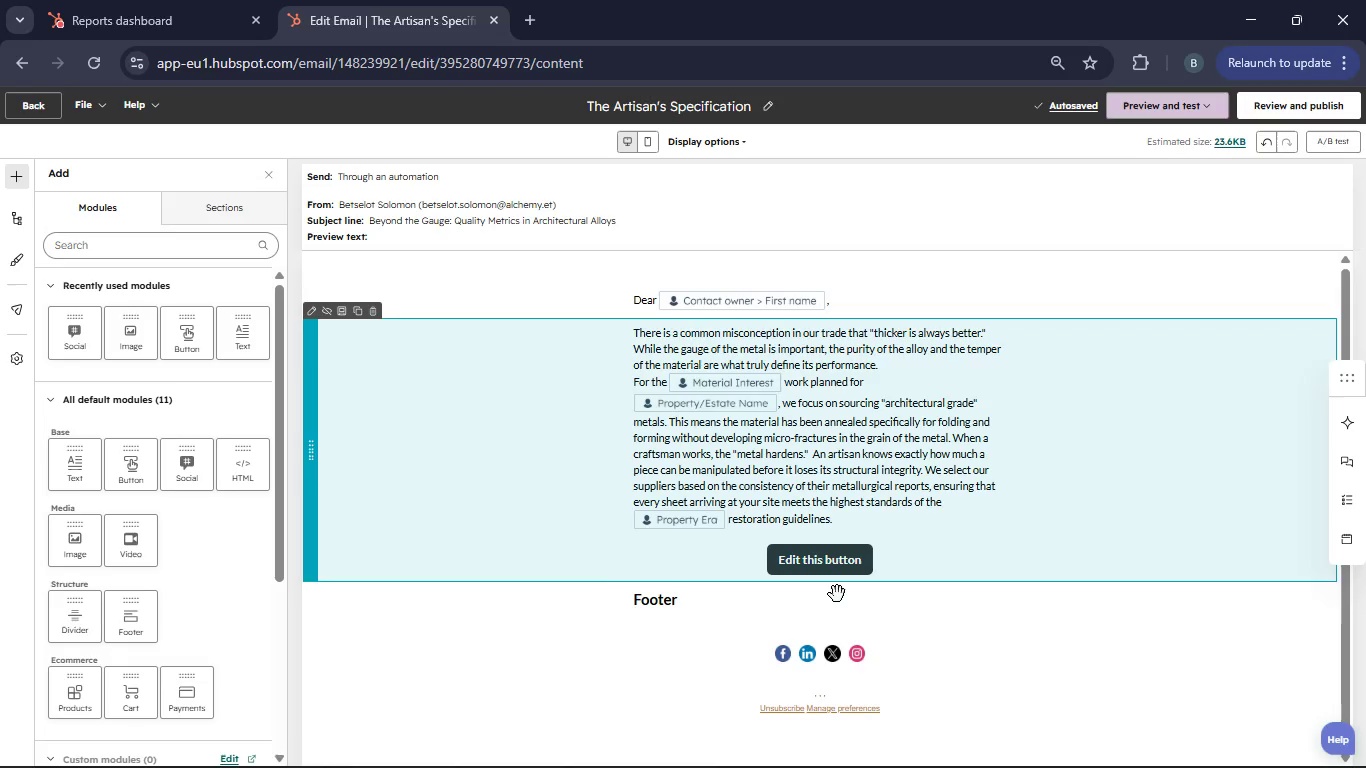 
left_click([830, 569])
 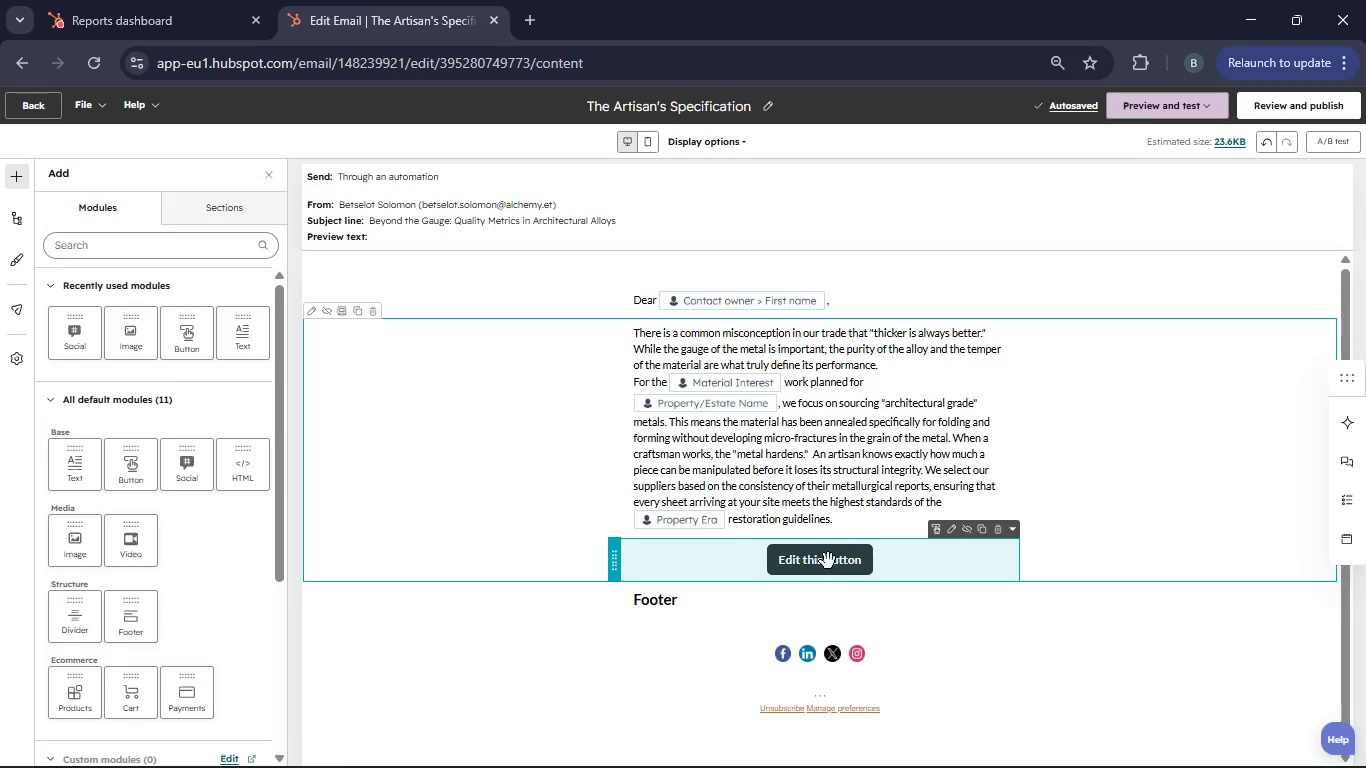 
left_click([828, 561])
 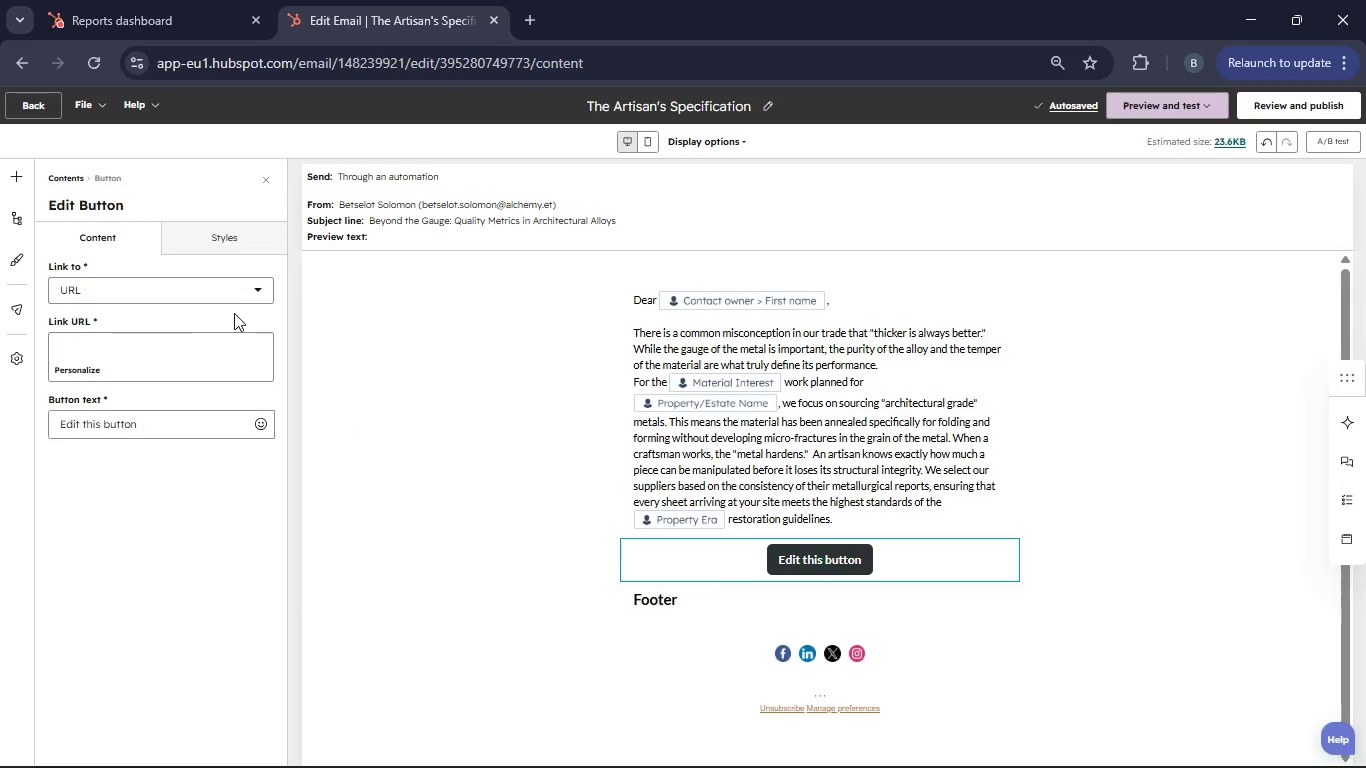 
left_click([142, 352])
 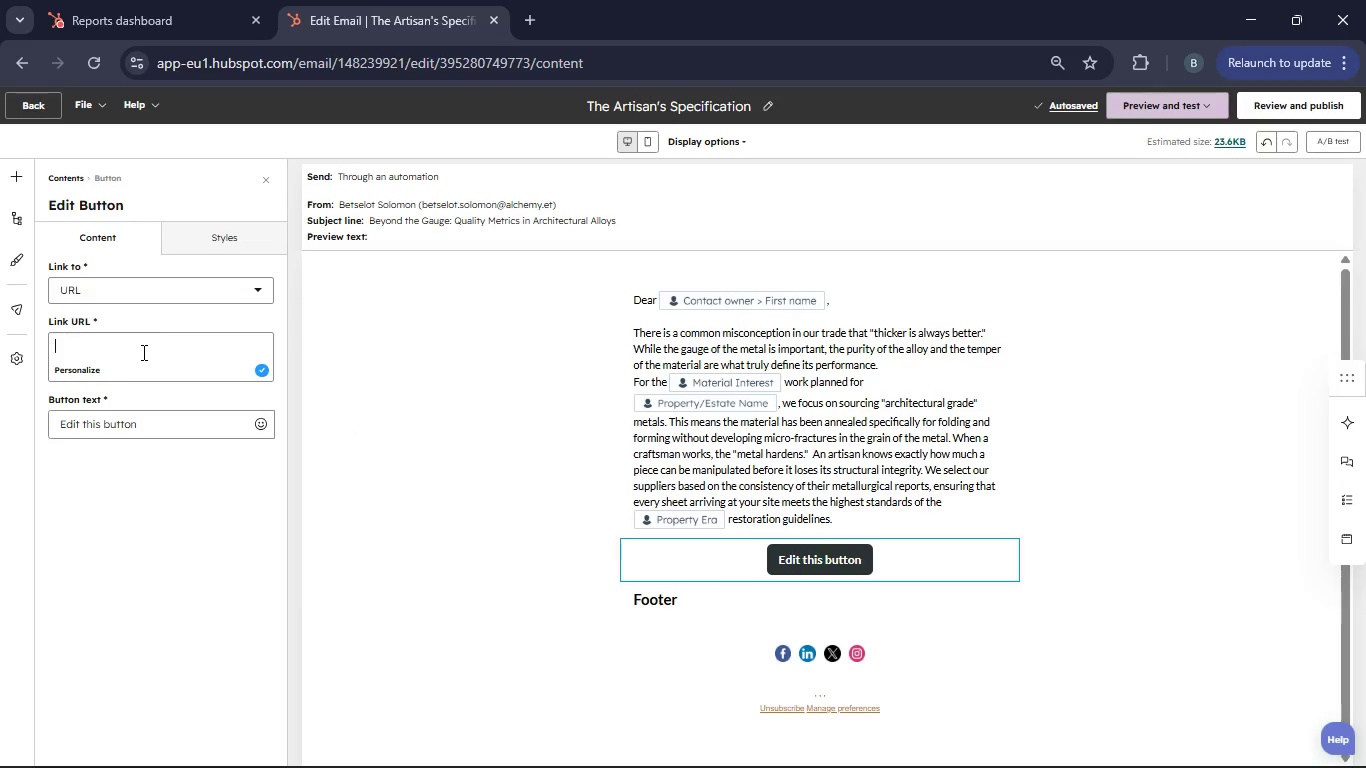 
type(guidelnes.com)
 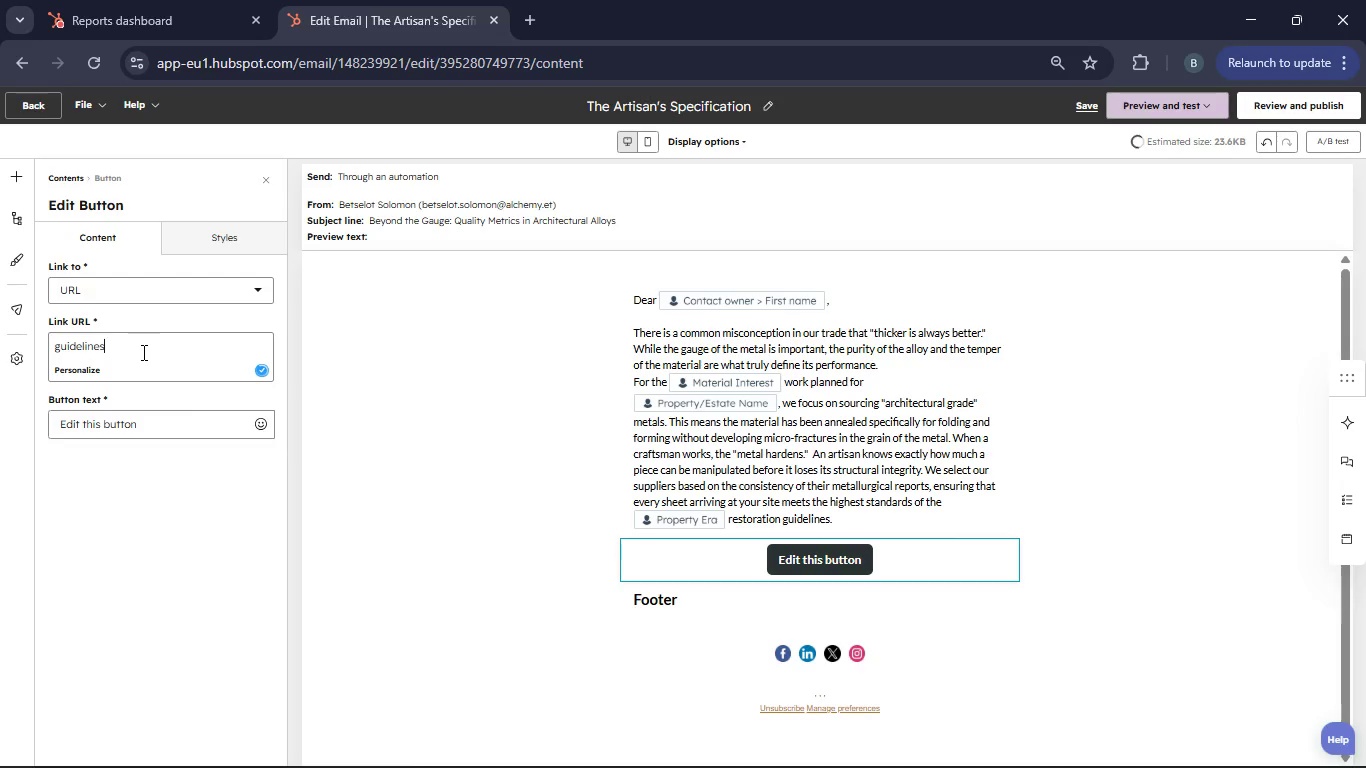 
hold_key(key=I, duration=13.75)
 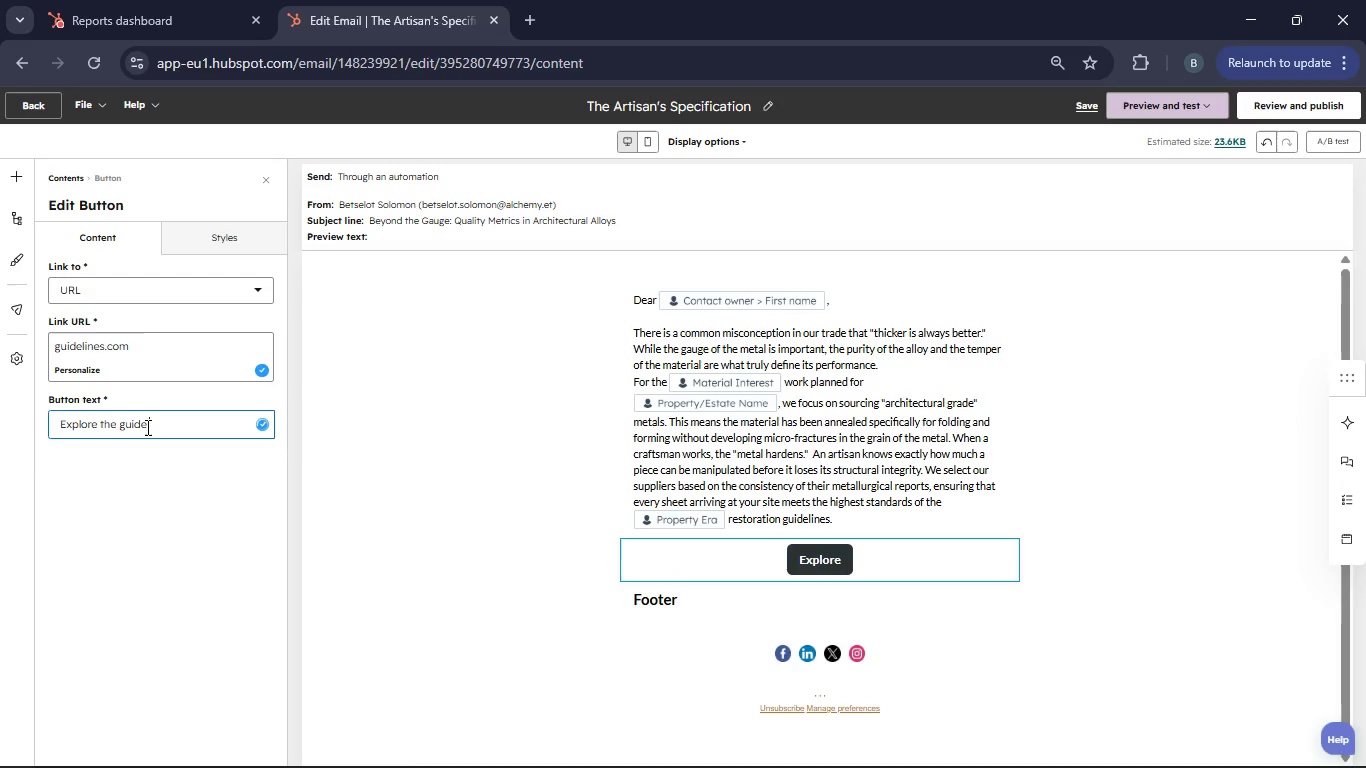 
left_click([146, 427])
 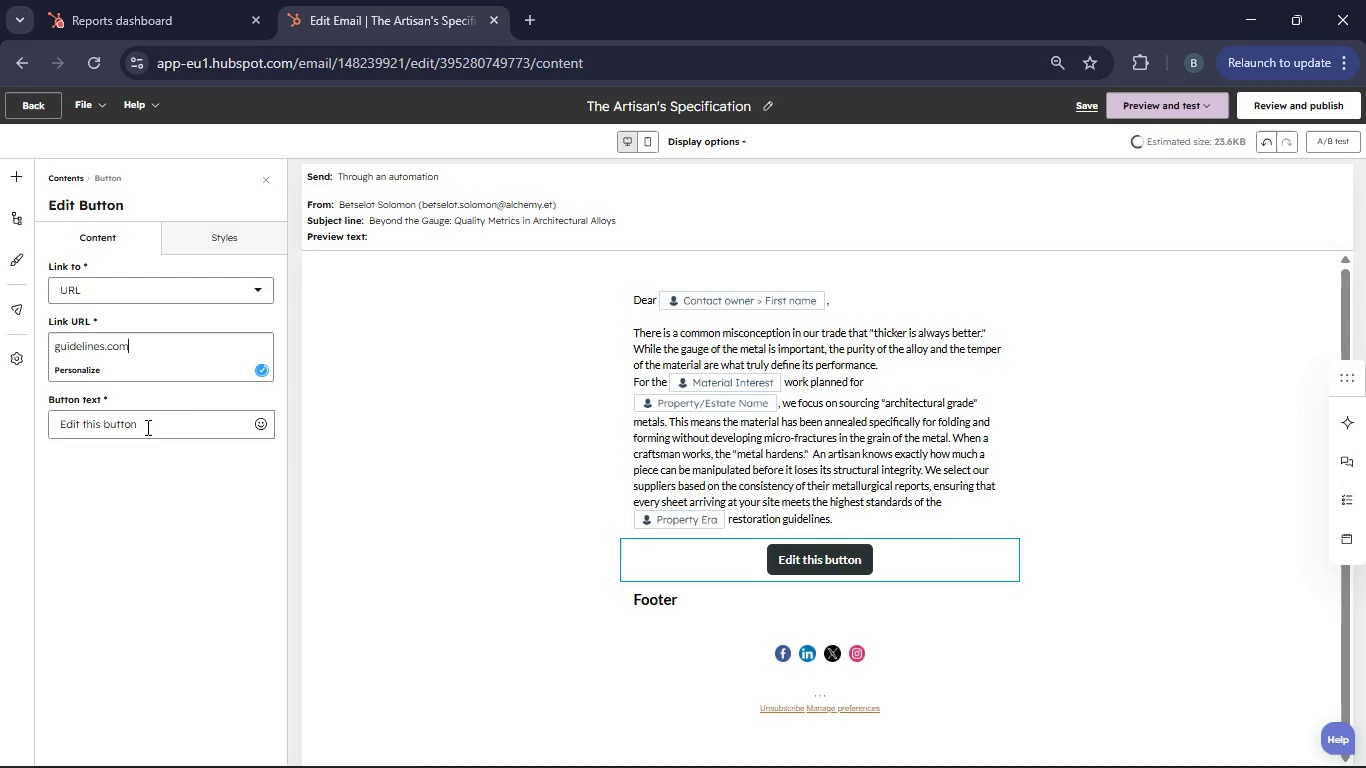 
hold_key(key=Backspace, duration=1.7)
 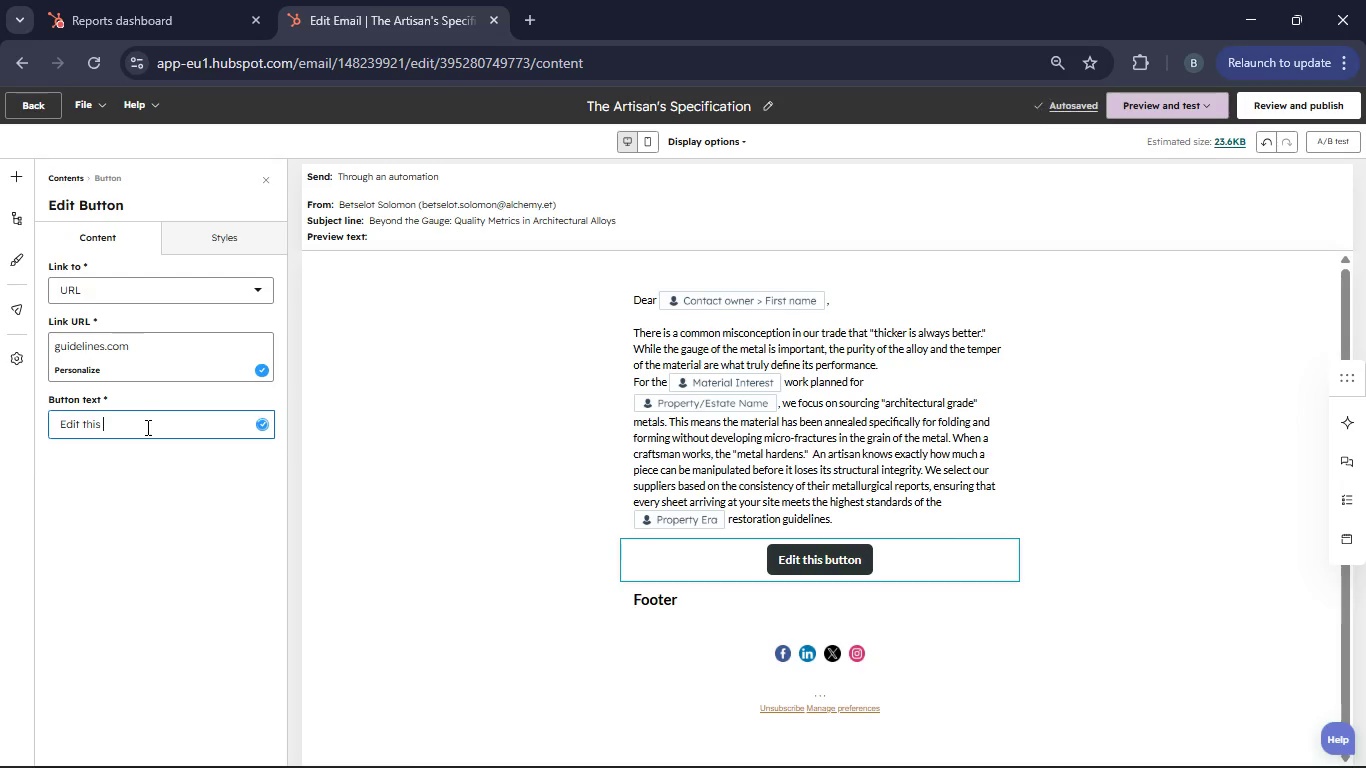 
hold_key(key=Backspace, duration=1.53)
 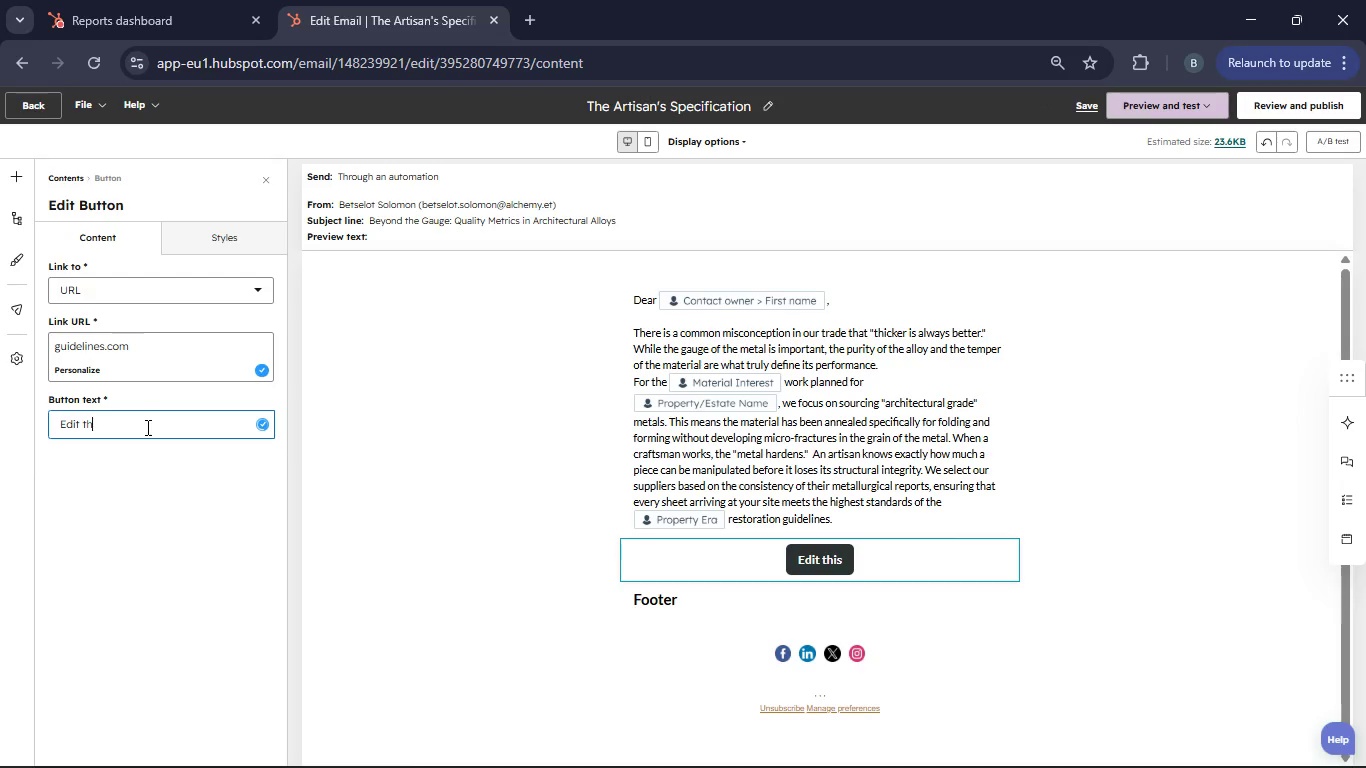 
hold_key(key=Backspace, duration=1.42)
 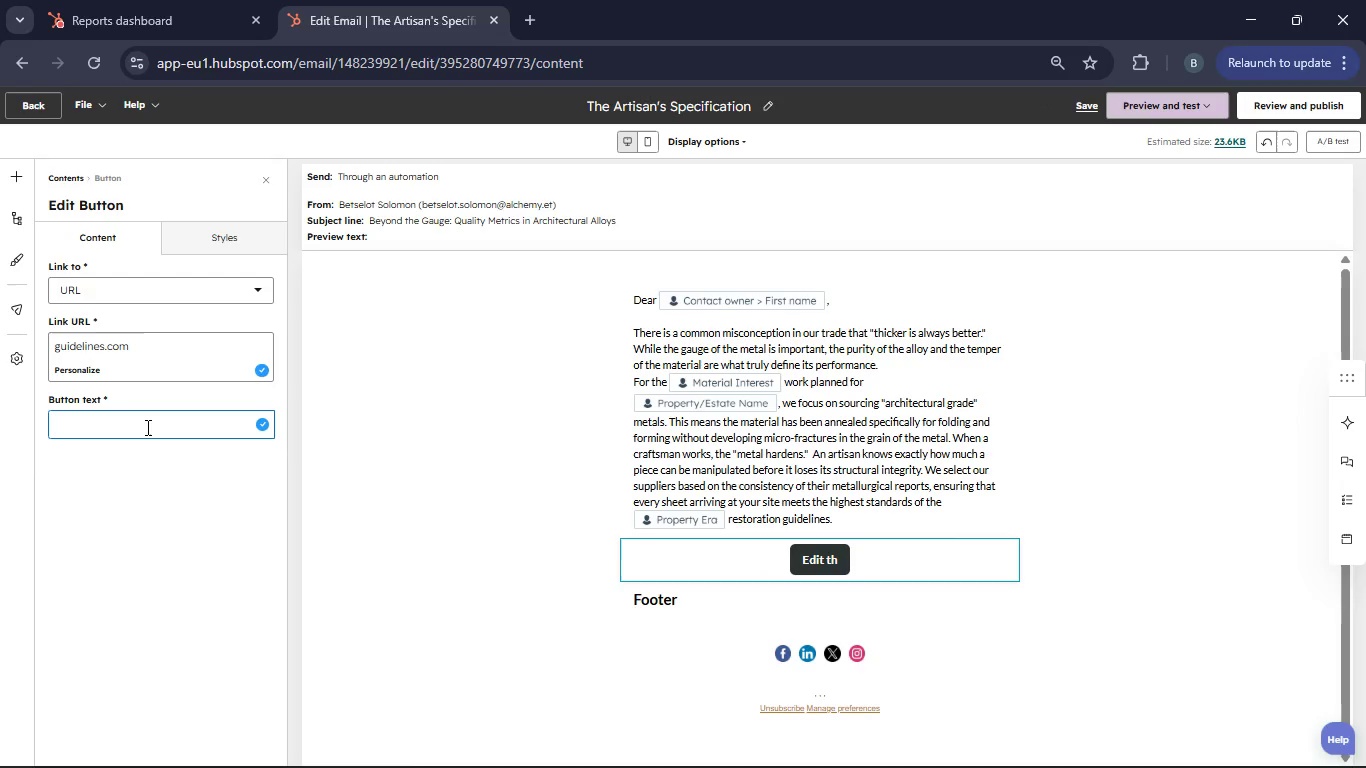 
key(Backspace)
key(Backspace)
key(Backspace)
key(Backspace)
key(Backspace)
key(Backspace)
key(Backspace)
key(Backspace)
key(Backspace)
key(Backspace)
key(Backspace)
key(Backspace)
key(Backspace)
key(Backspace)
key(Backspace)
type(Explore the gudelines)
 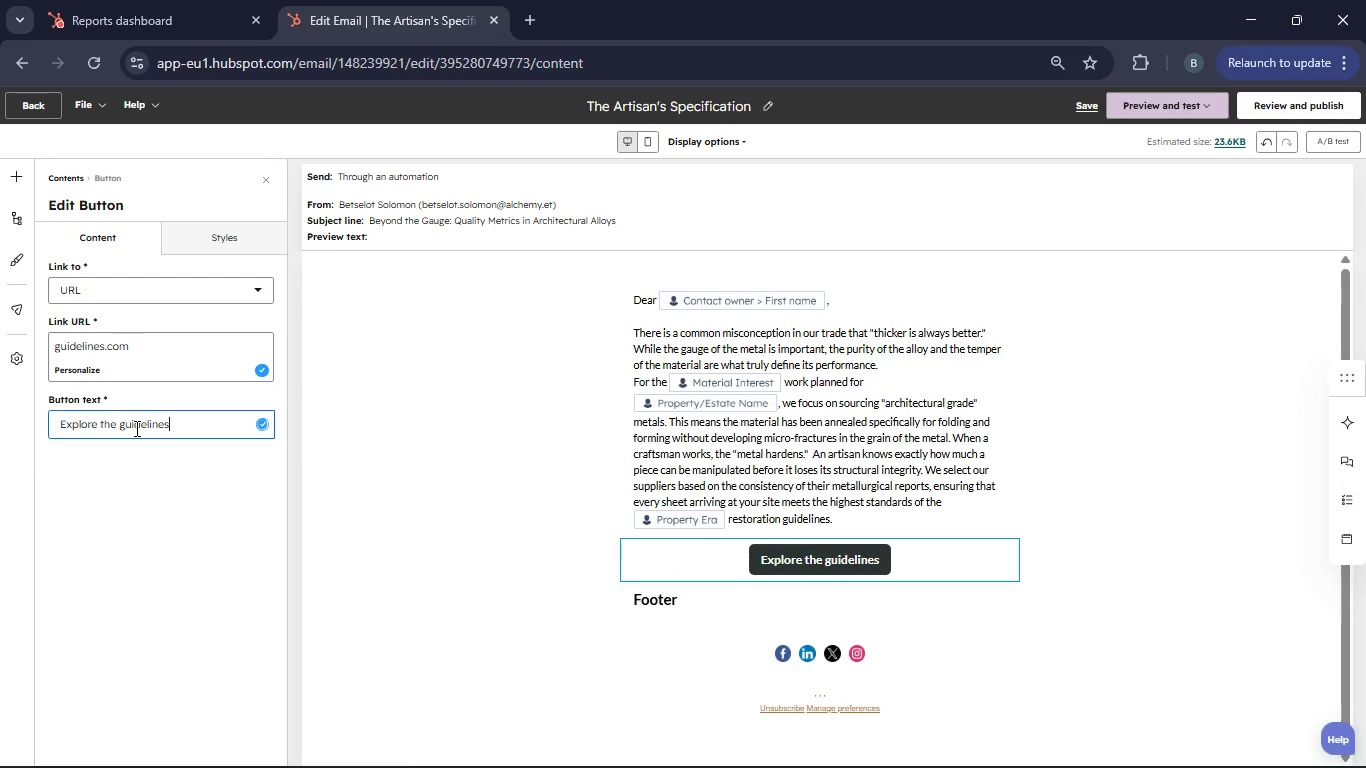 
left_click([128, 425])
 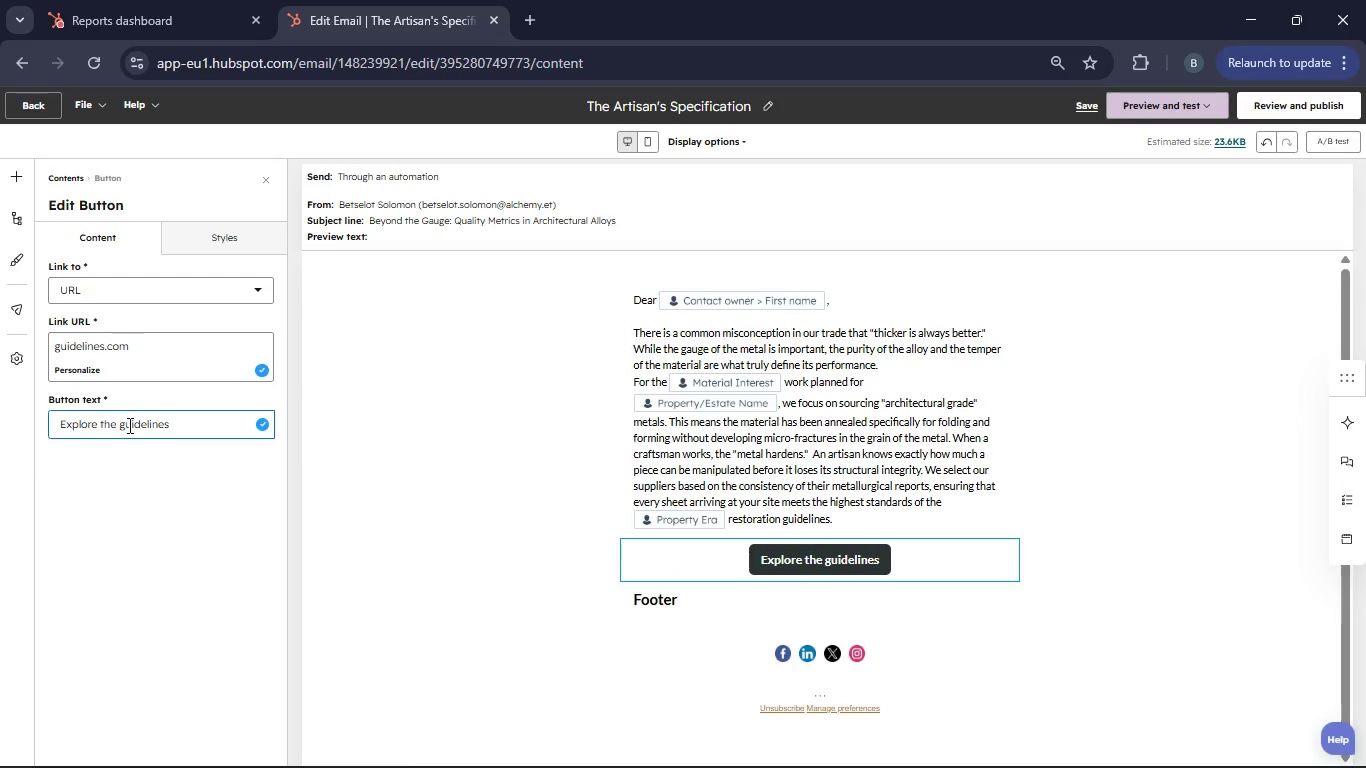 
key(Backspace)
 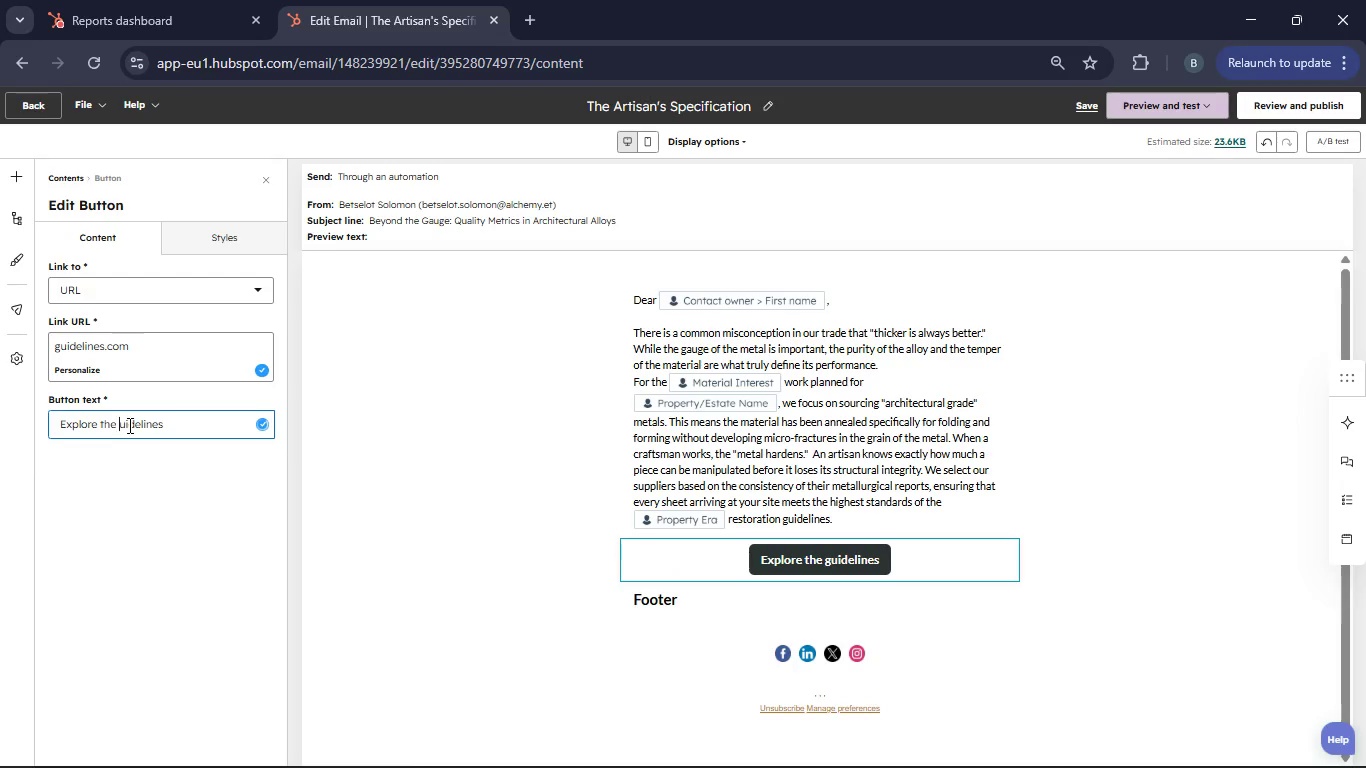 
key(Shift+G)
 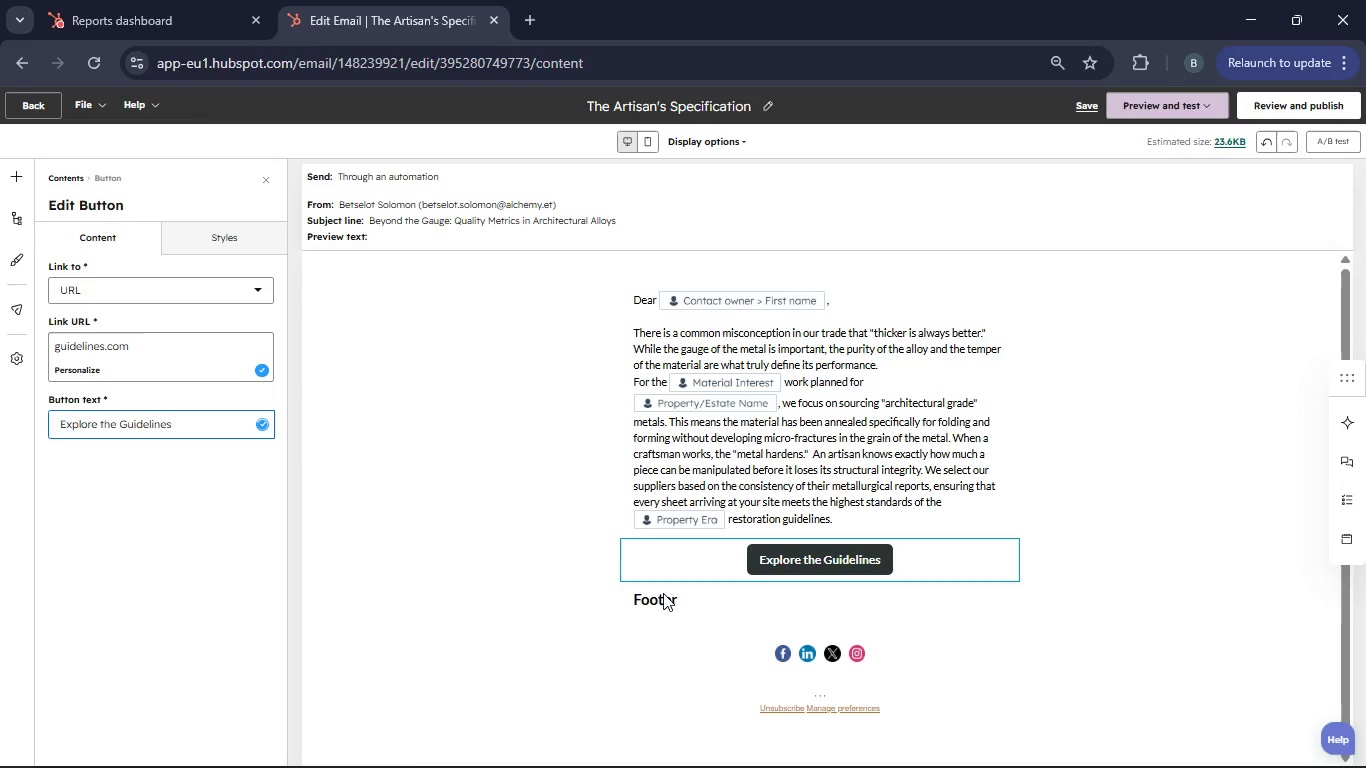 
left_click([664, 593])
 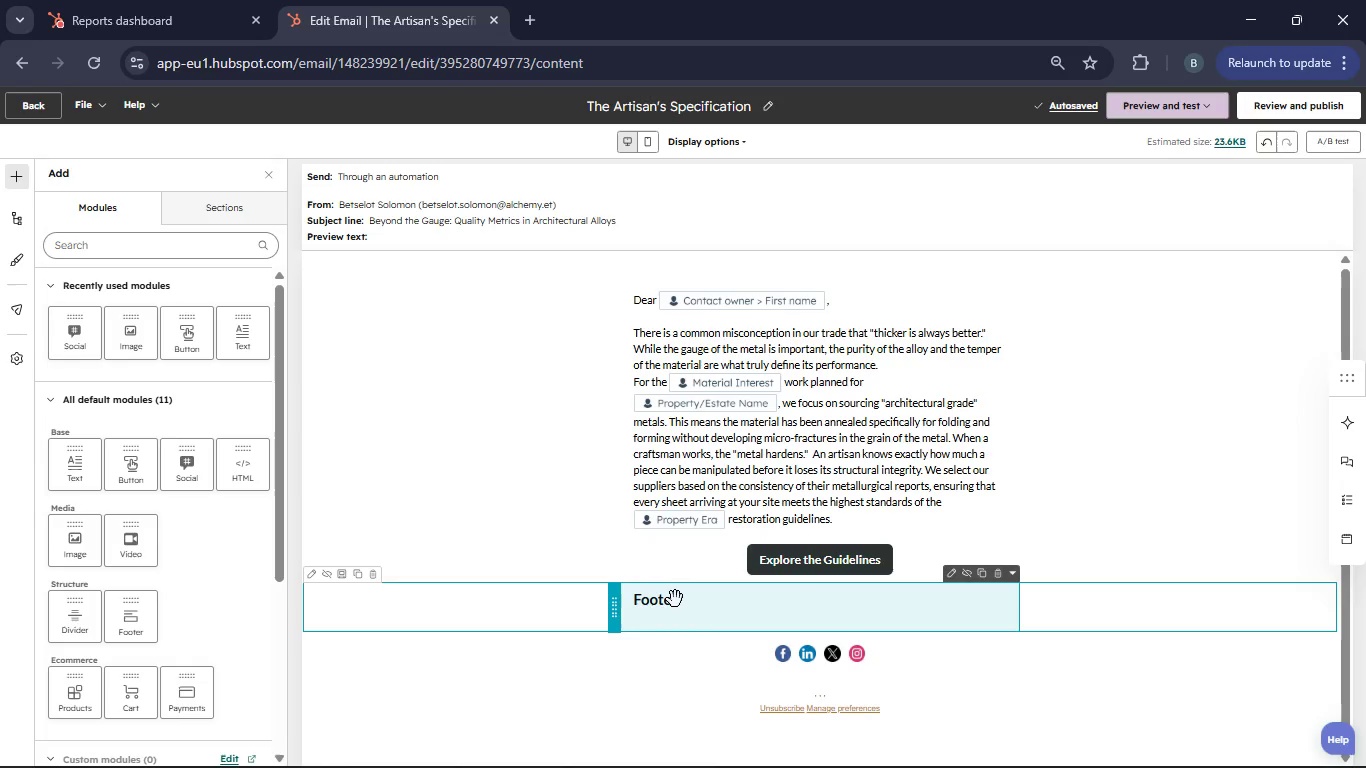 
left_click([691, 601])
 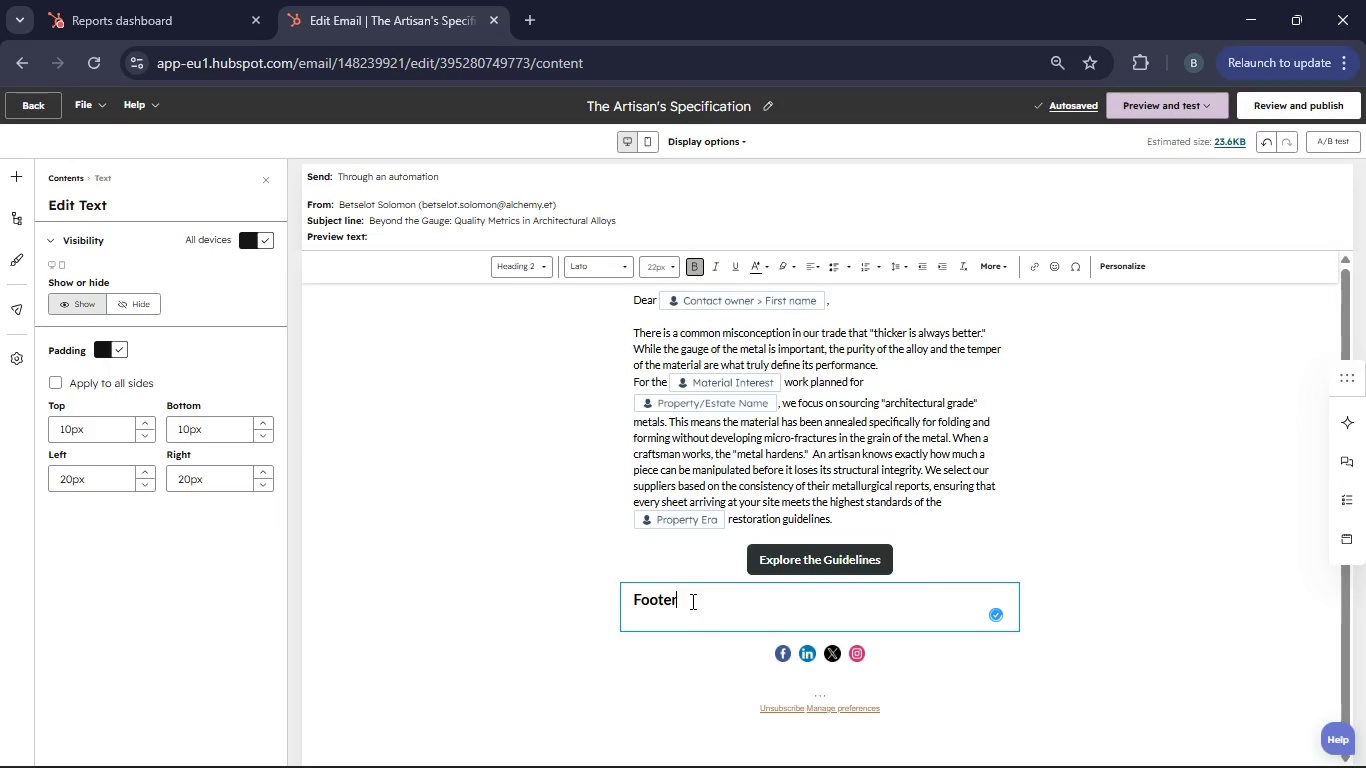 
key(Backspace)
 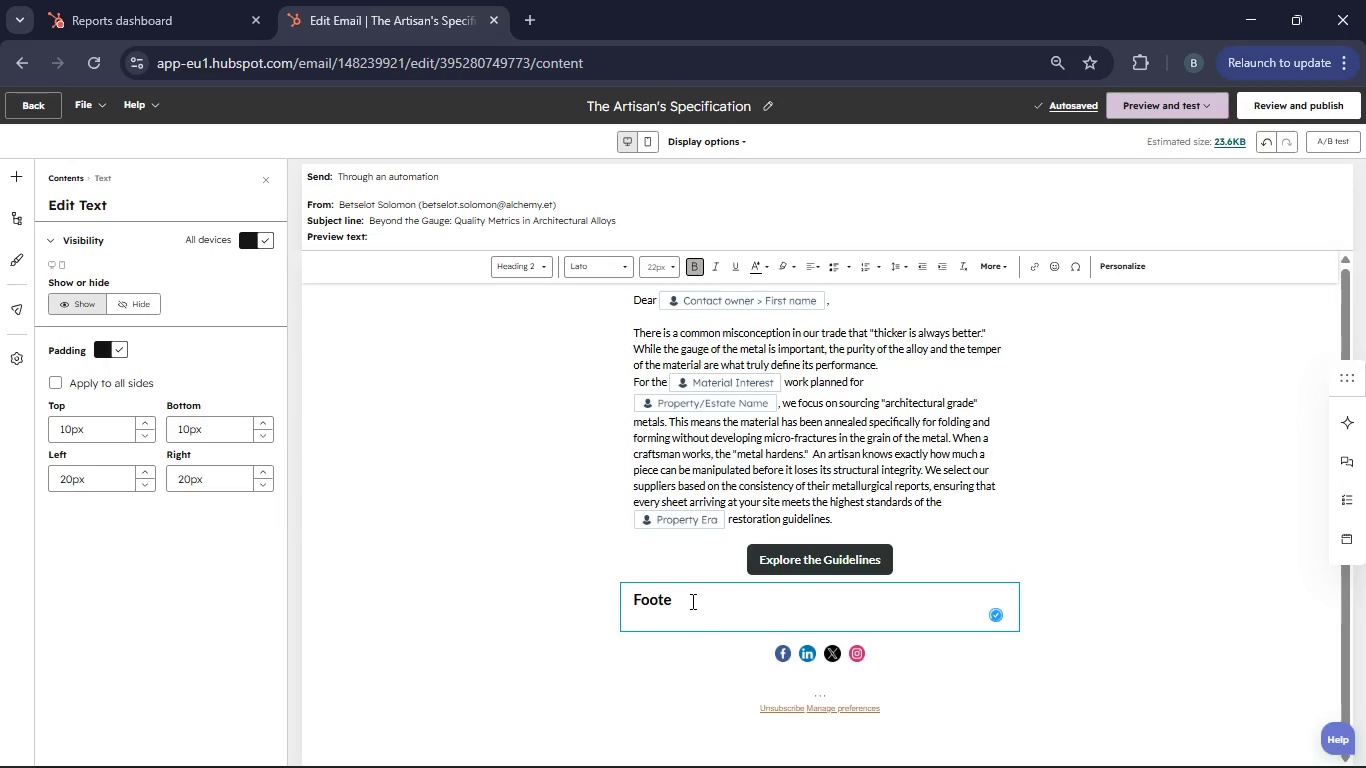 
key(Backspace)
 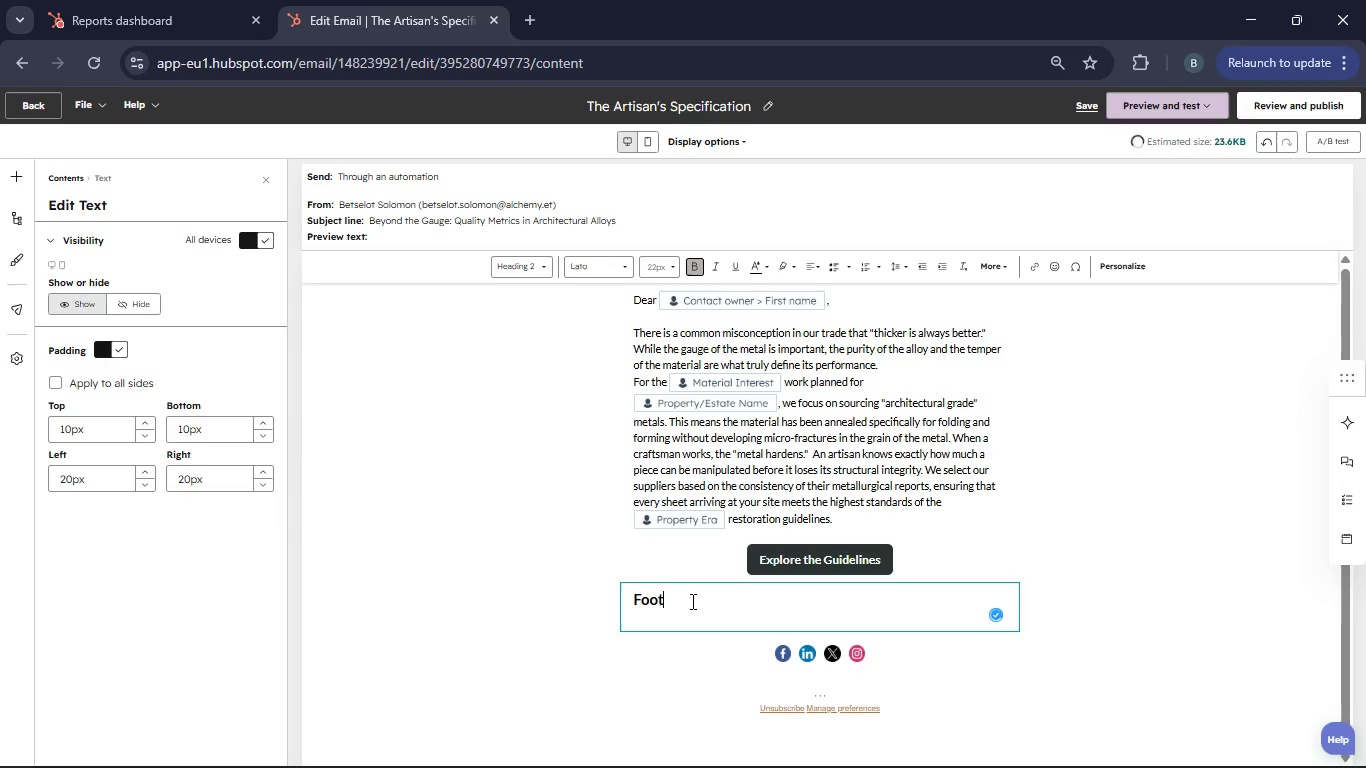 
key(Backspace)
 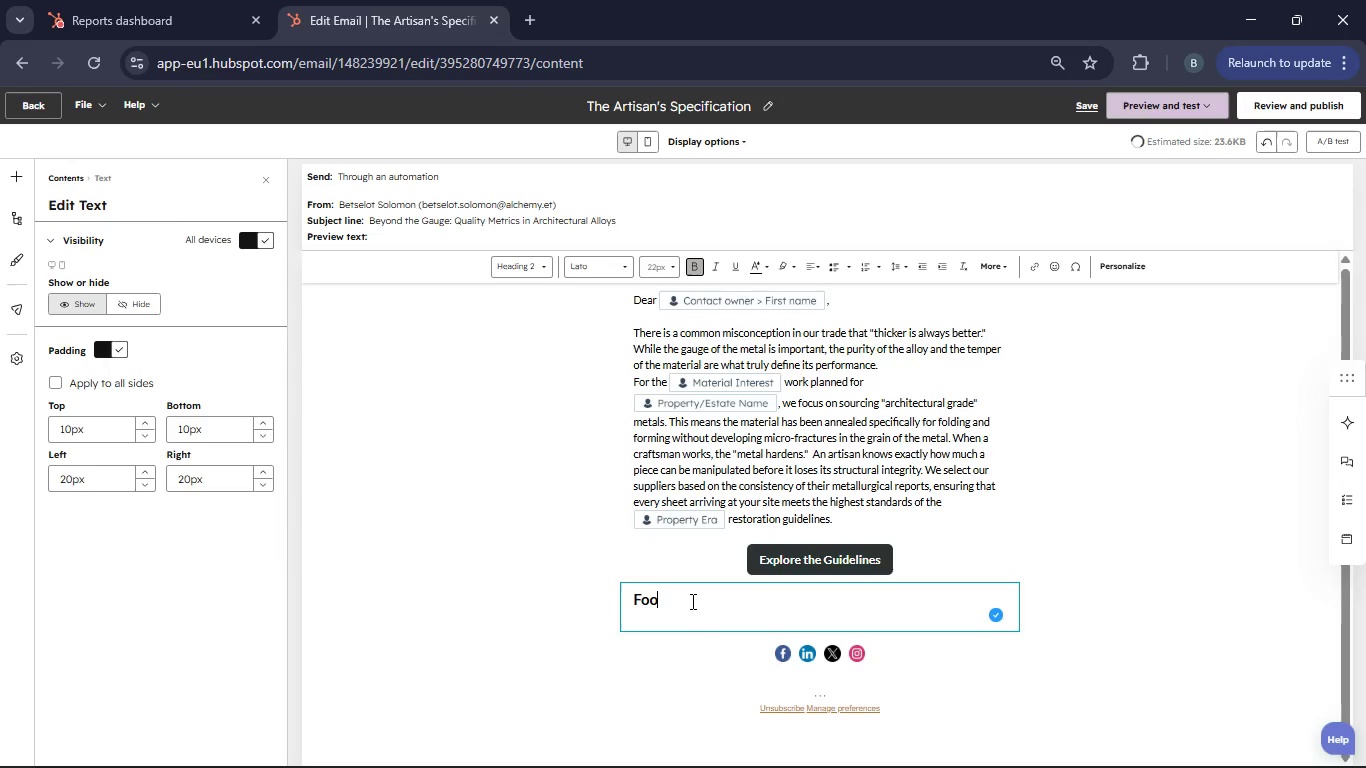 
key(Backspace)
 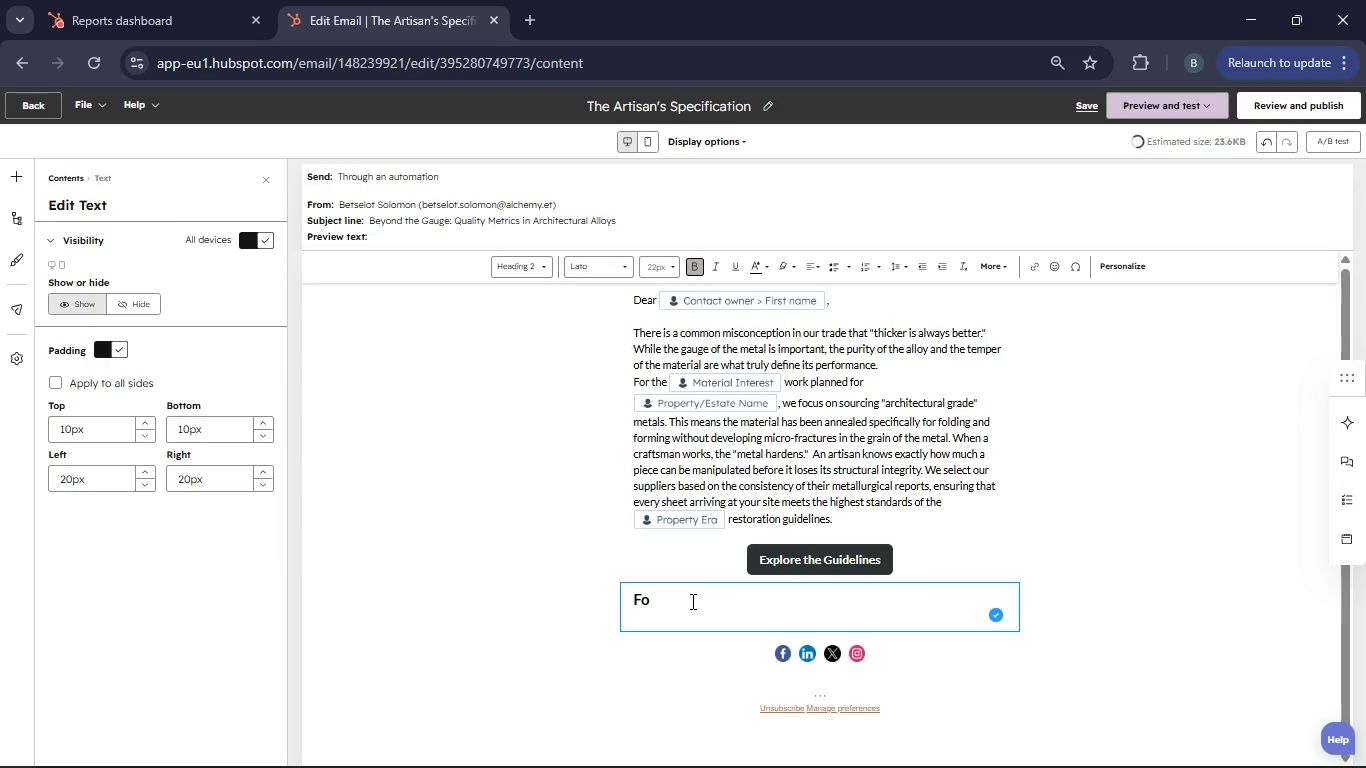 
key(Backspace)
 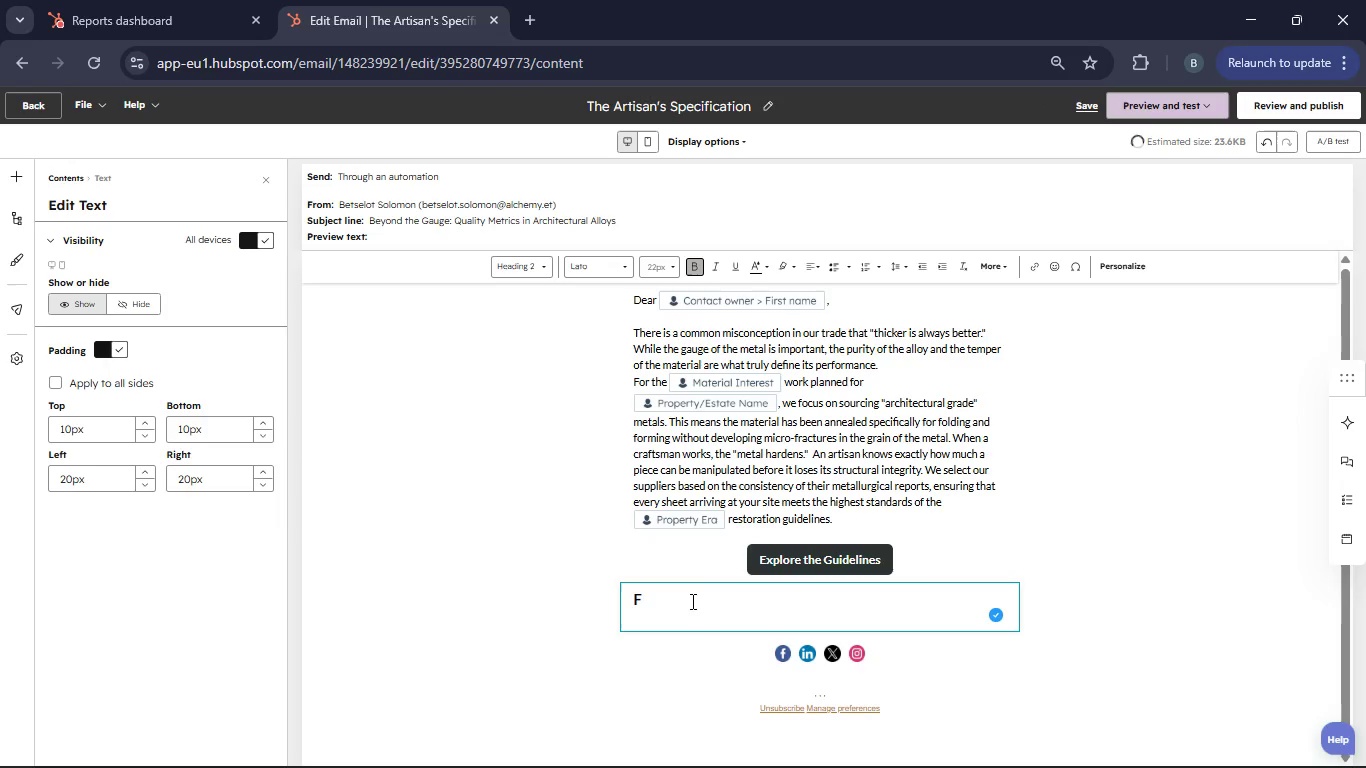 
key(Backspace)
 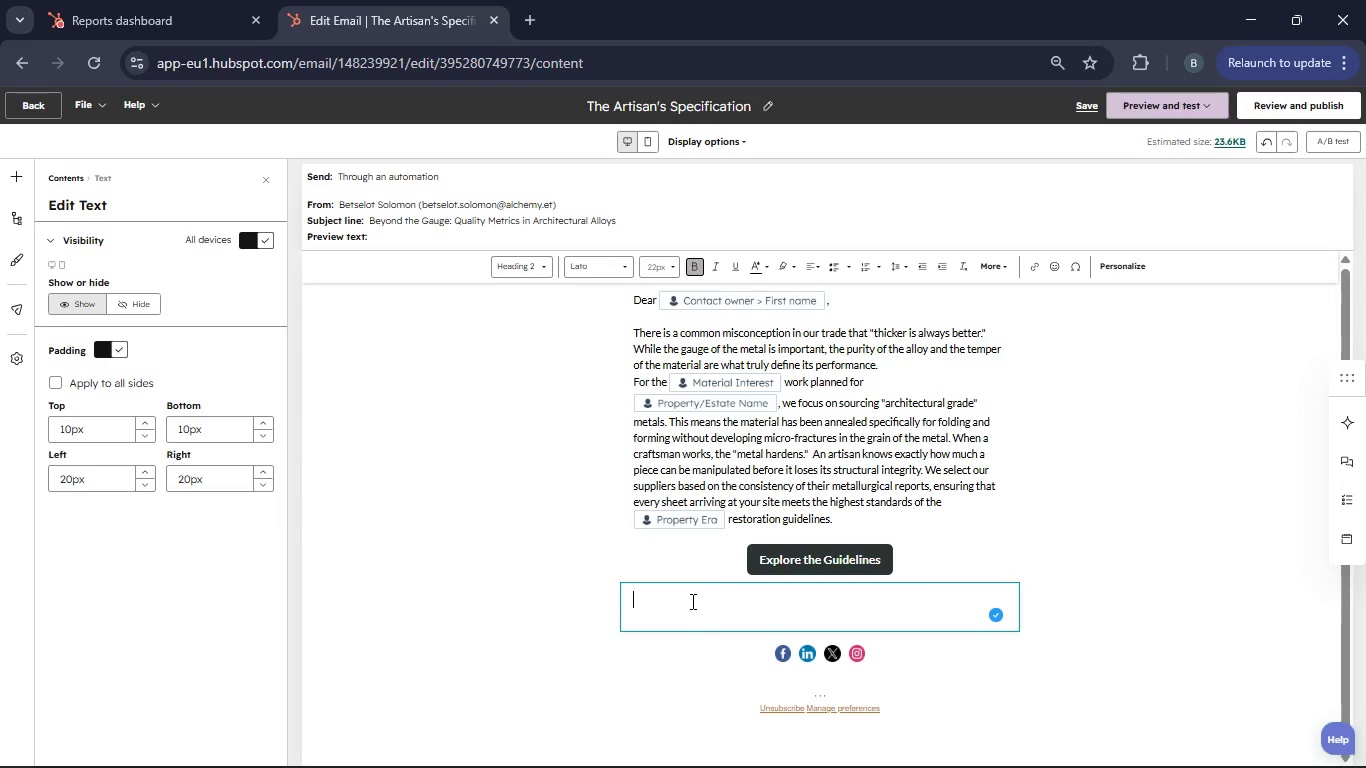 
key(Backspace)
 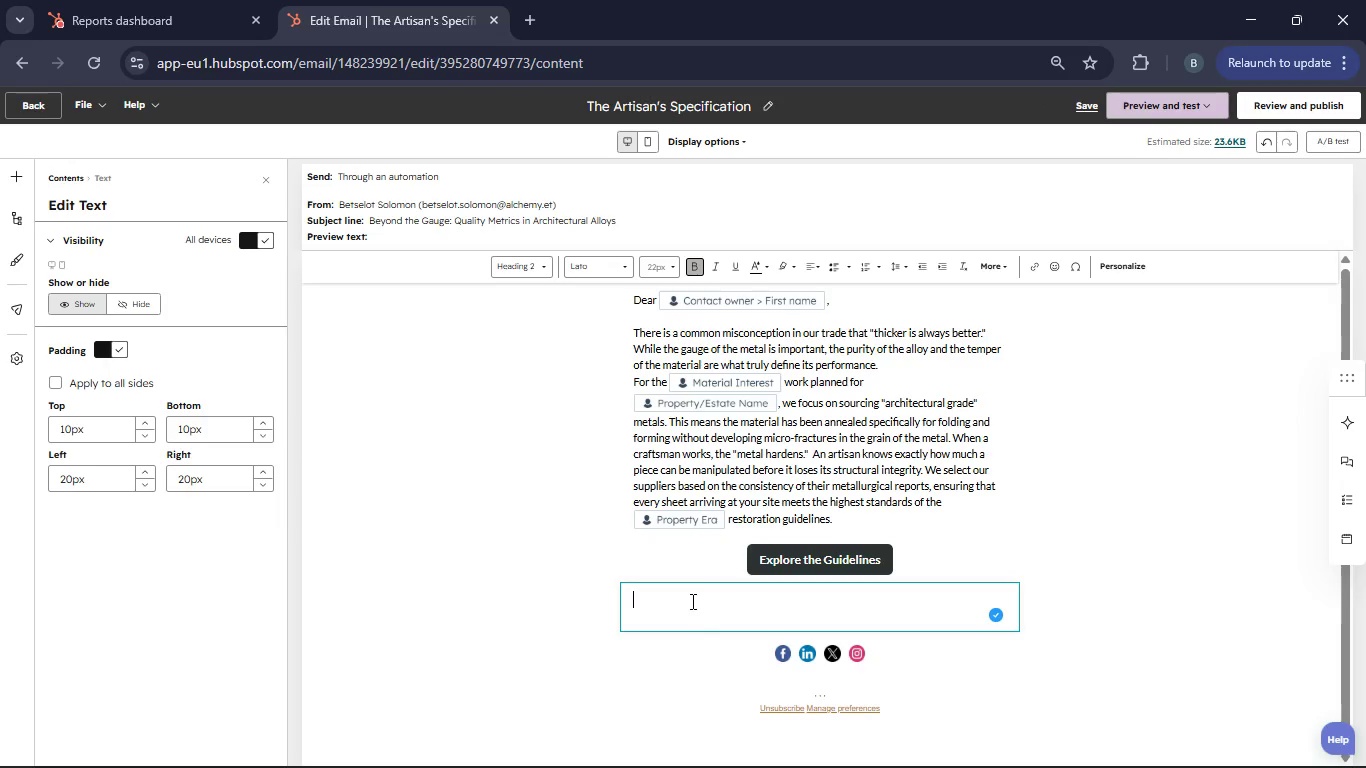 
key(Backspace)
 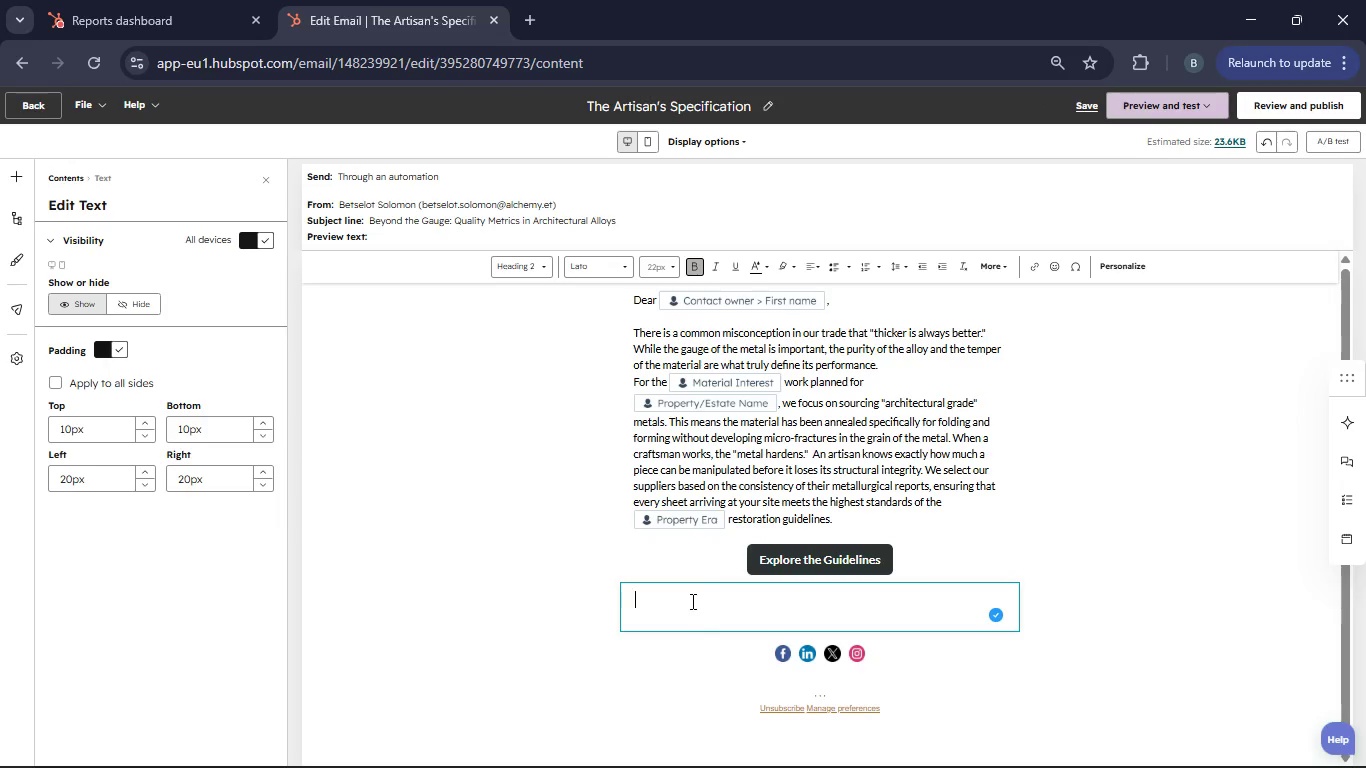 
key(Space)
 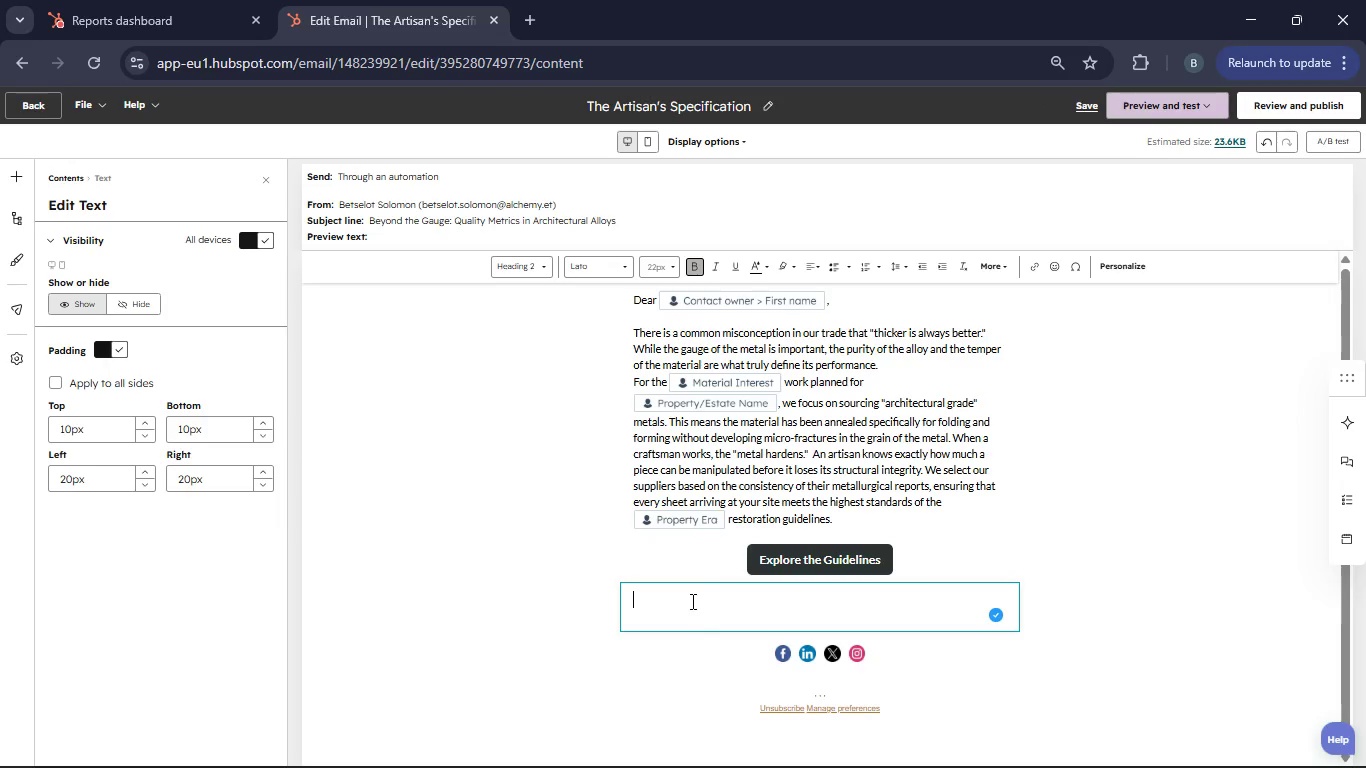 
key(Backspace)
 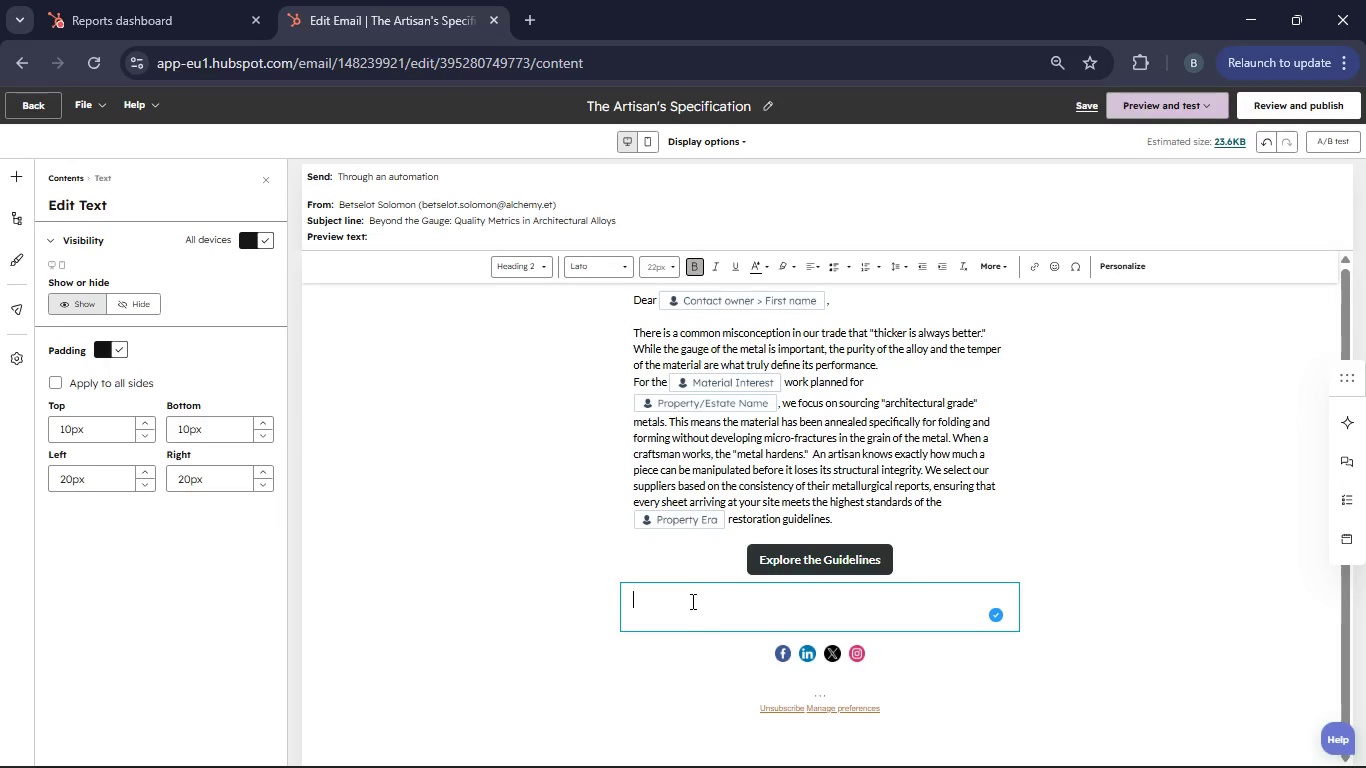 
key(Backspace)
 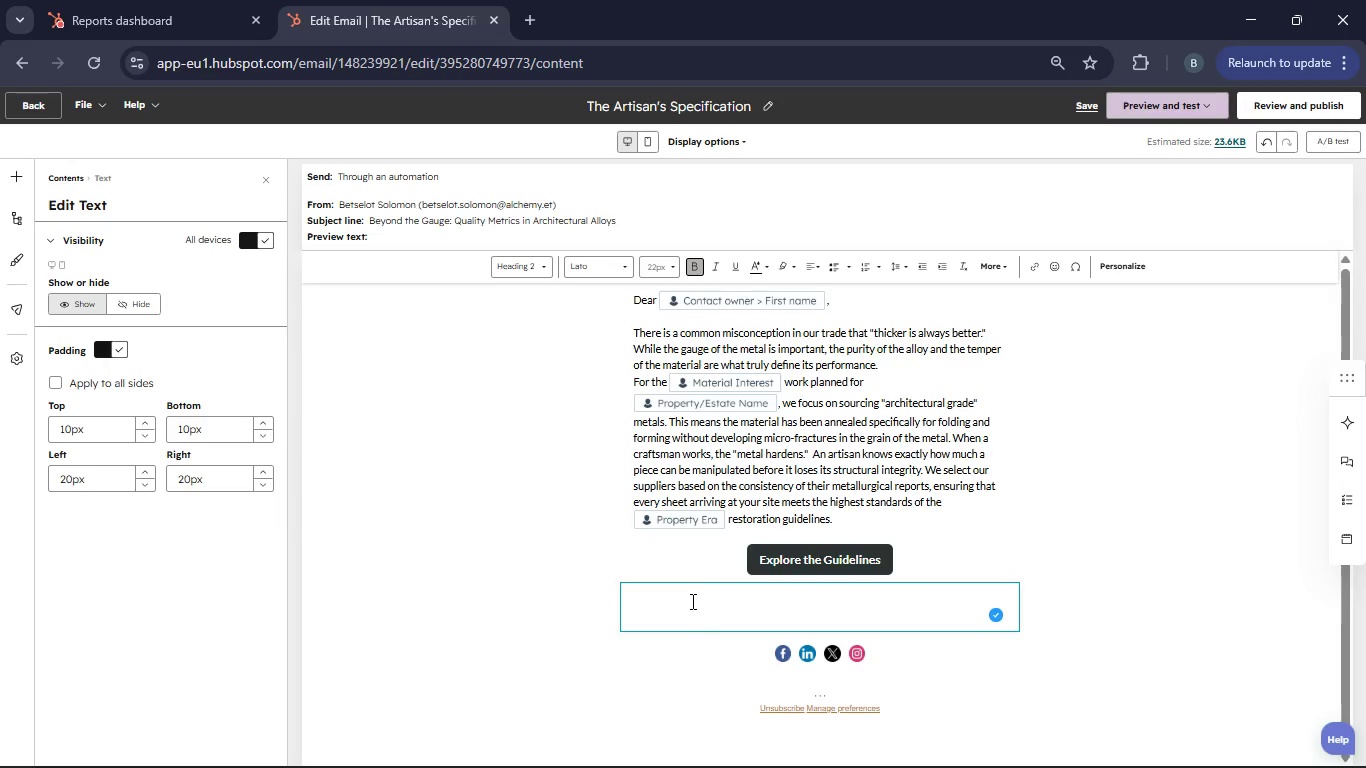 
key(Backspace)
 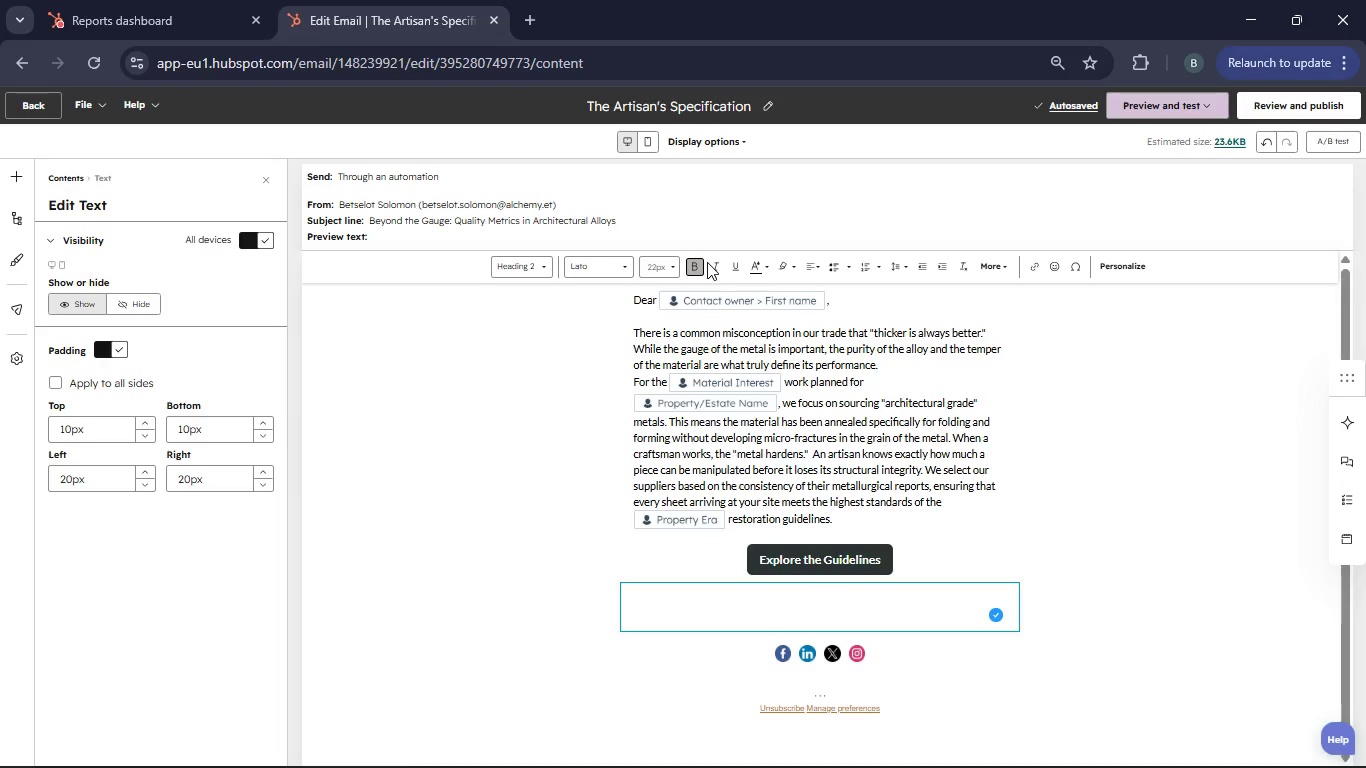 
left_click([699, 270])
 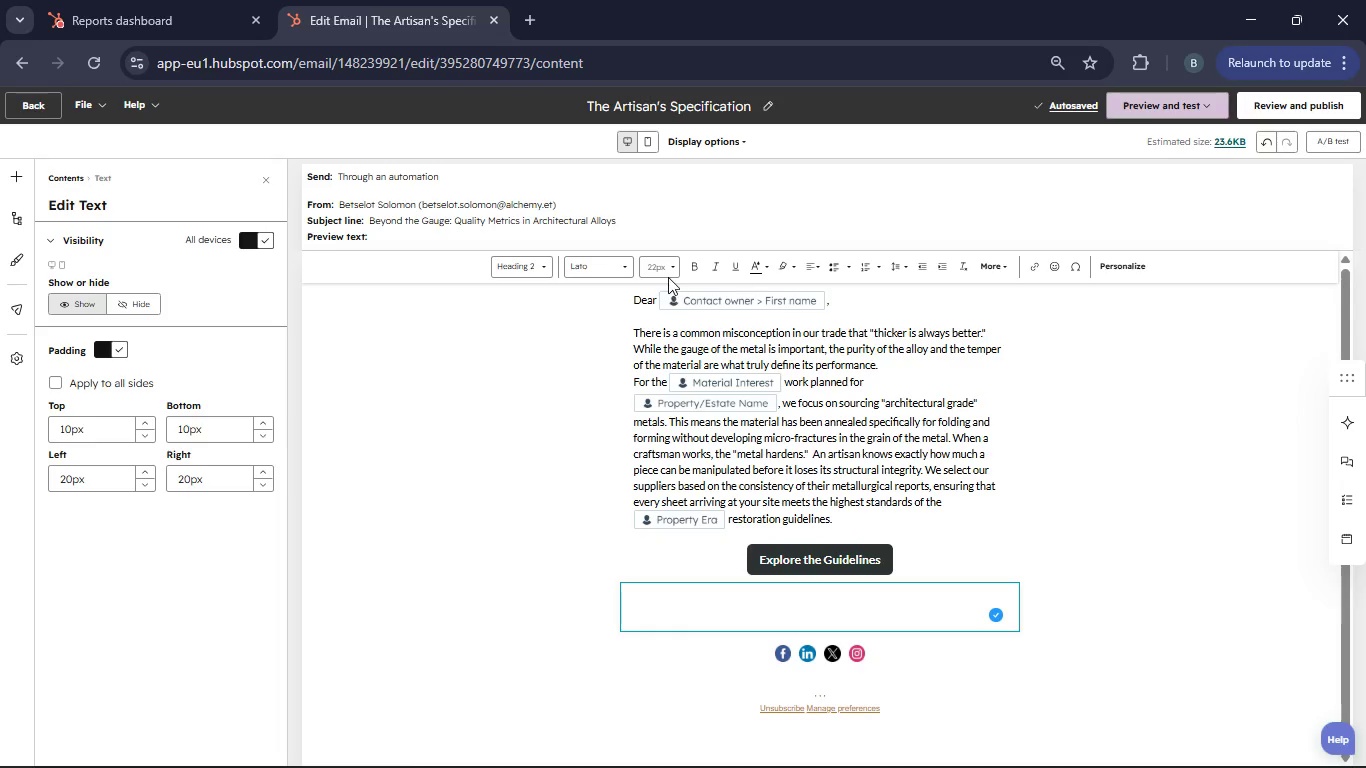 
left_click([668, 265])
 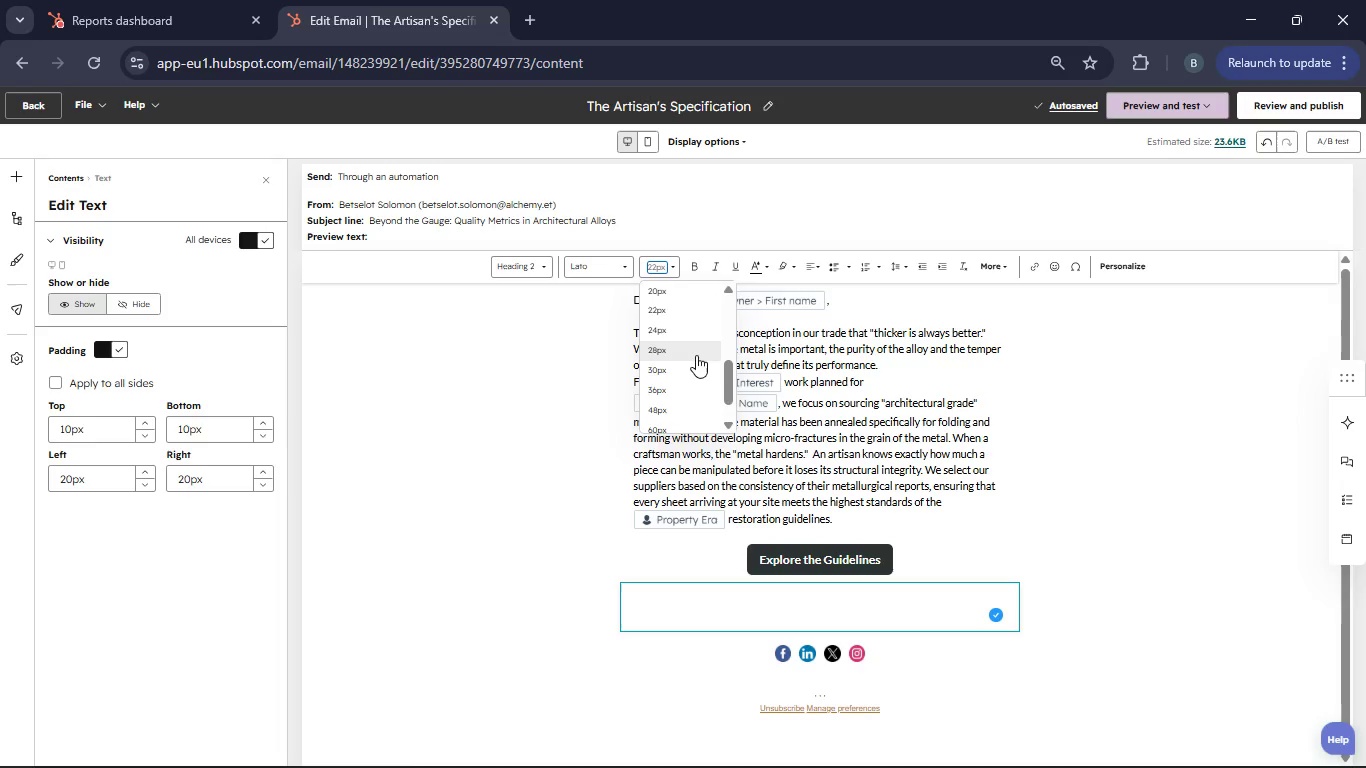 
scroll: coordinate [697, 355], scroll_direction: up, amount: 1.0
 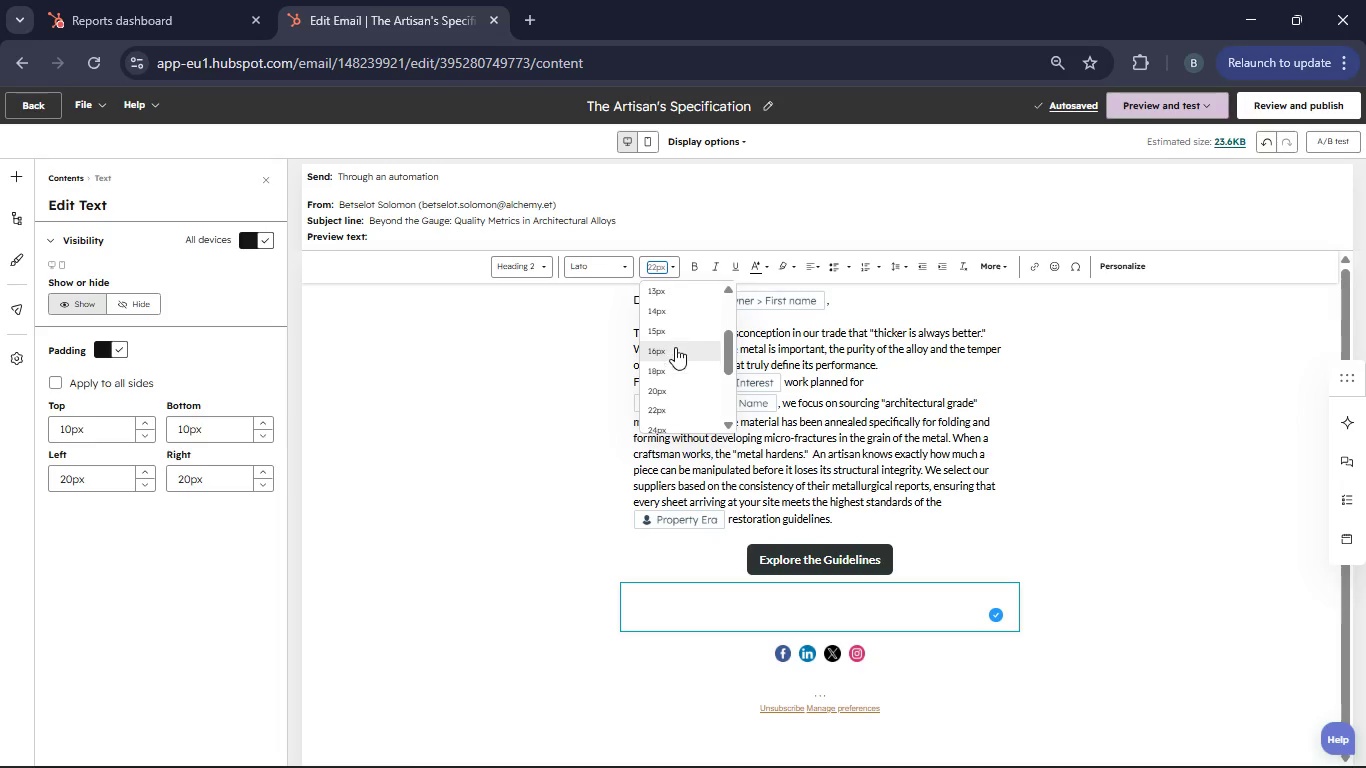 
left_click([675, 345])
 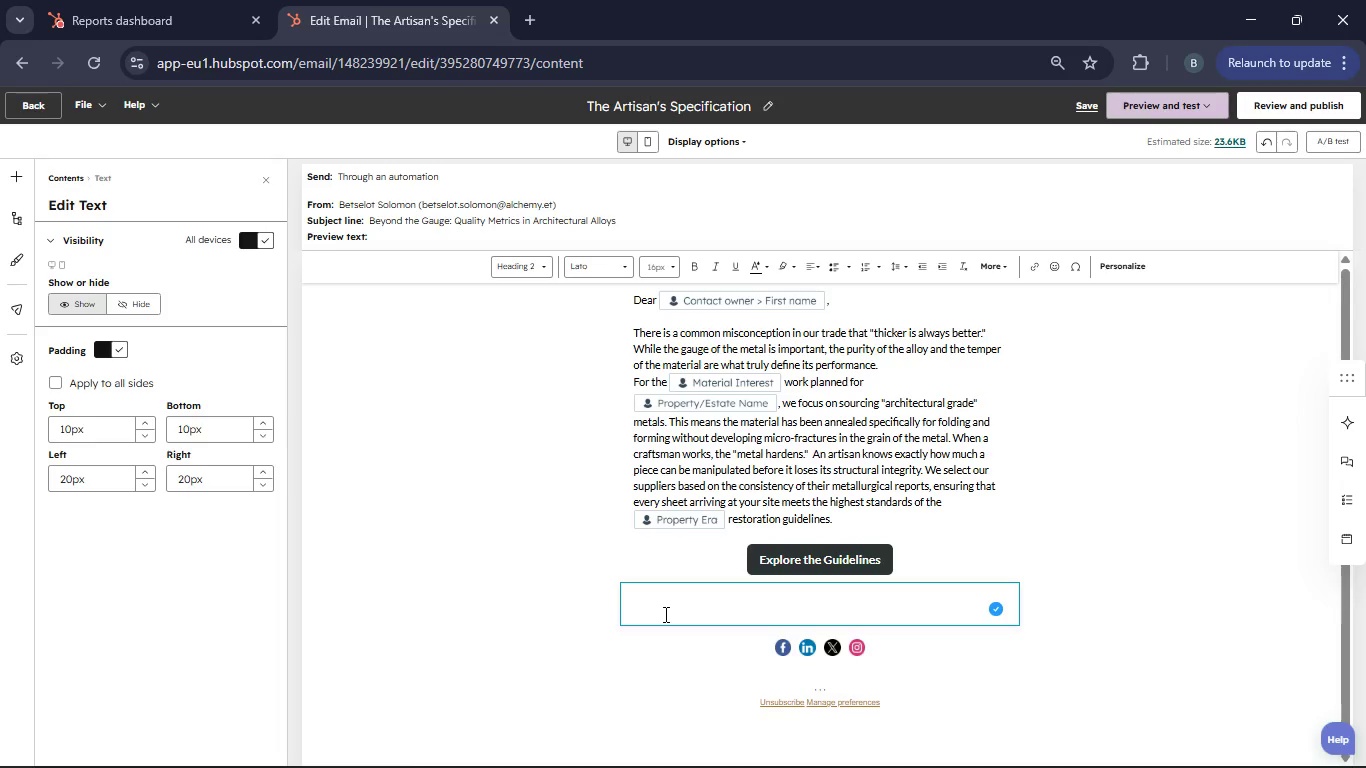 
type(Warm regards,)
 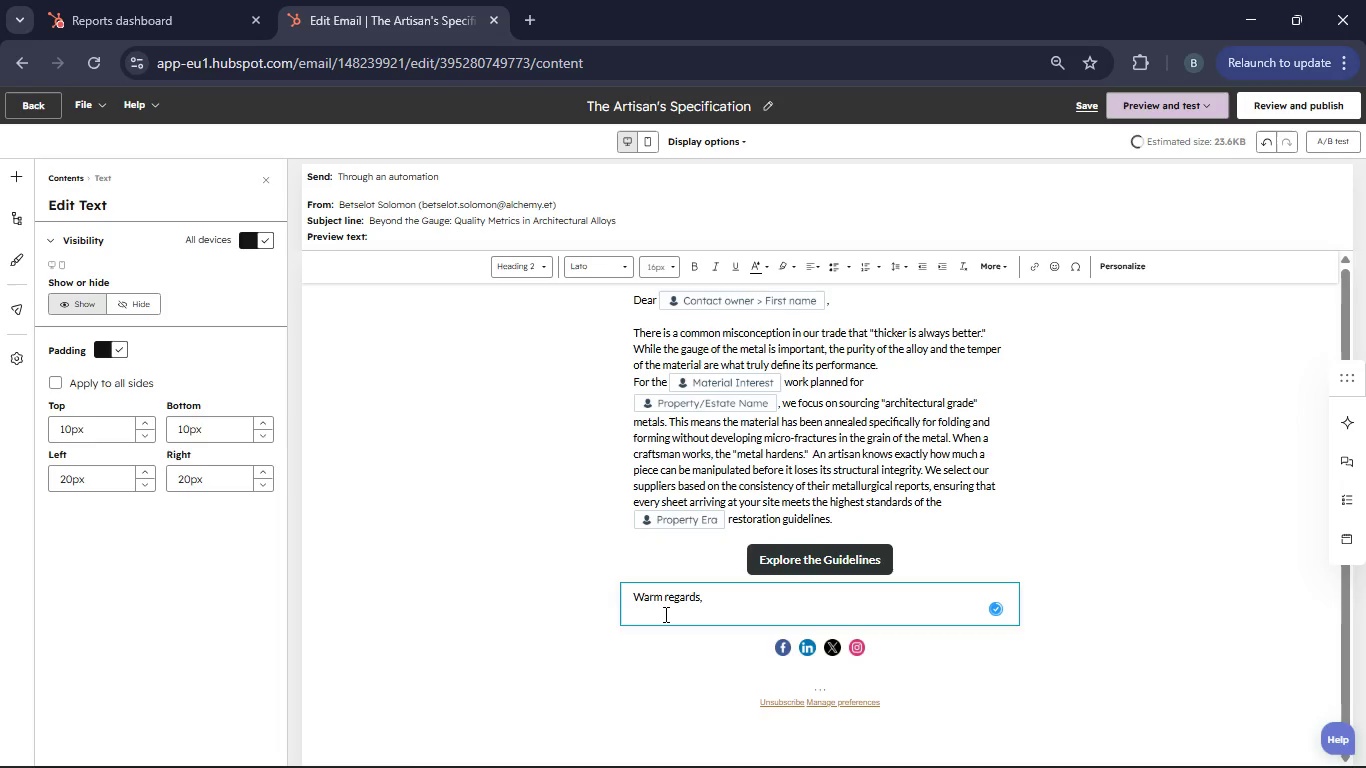 
key(Enter)
 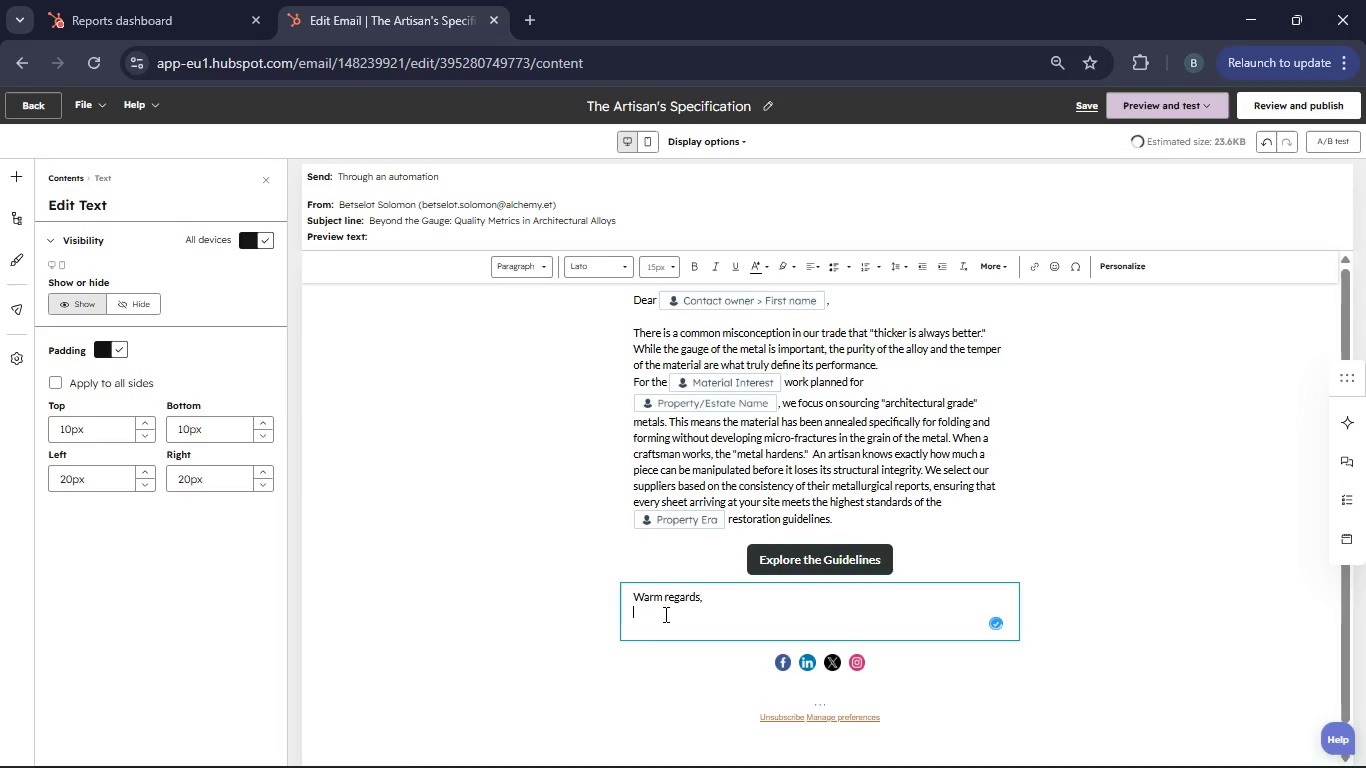 
type(Zinc & Zest rchitectural Metals)
 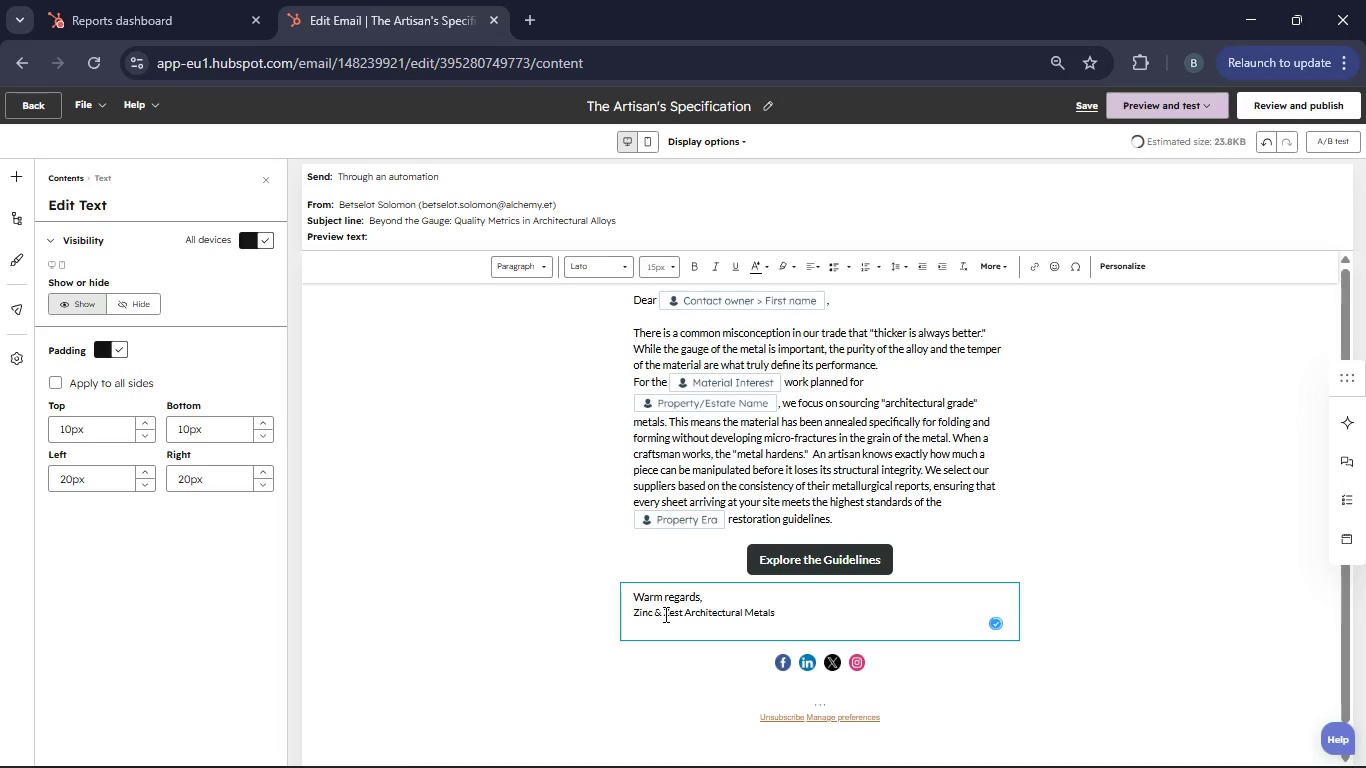 
left_click_drag(start_coordinate=[780, 611], to_coordinate=[625, 612])
 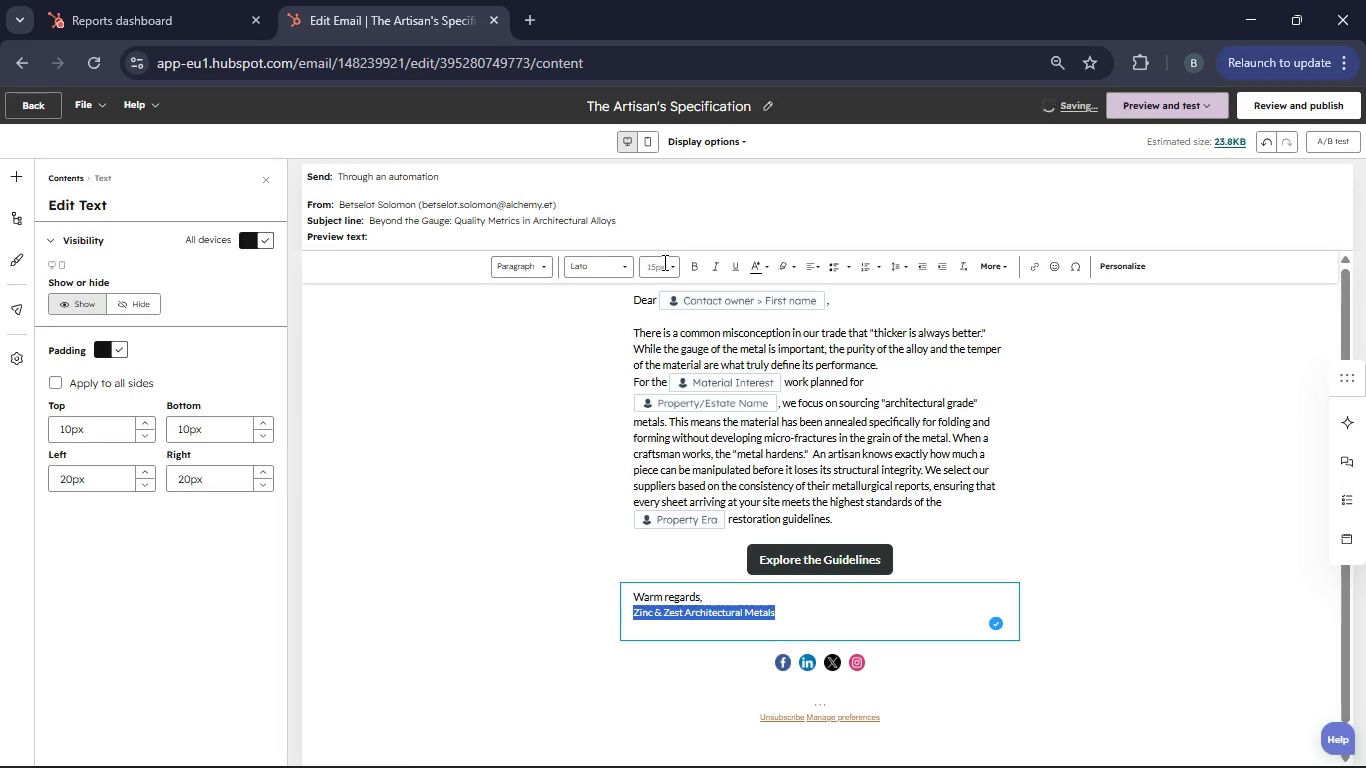 
left_click([663, 262])
 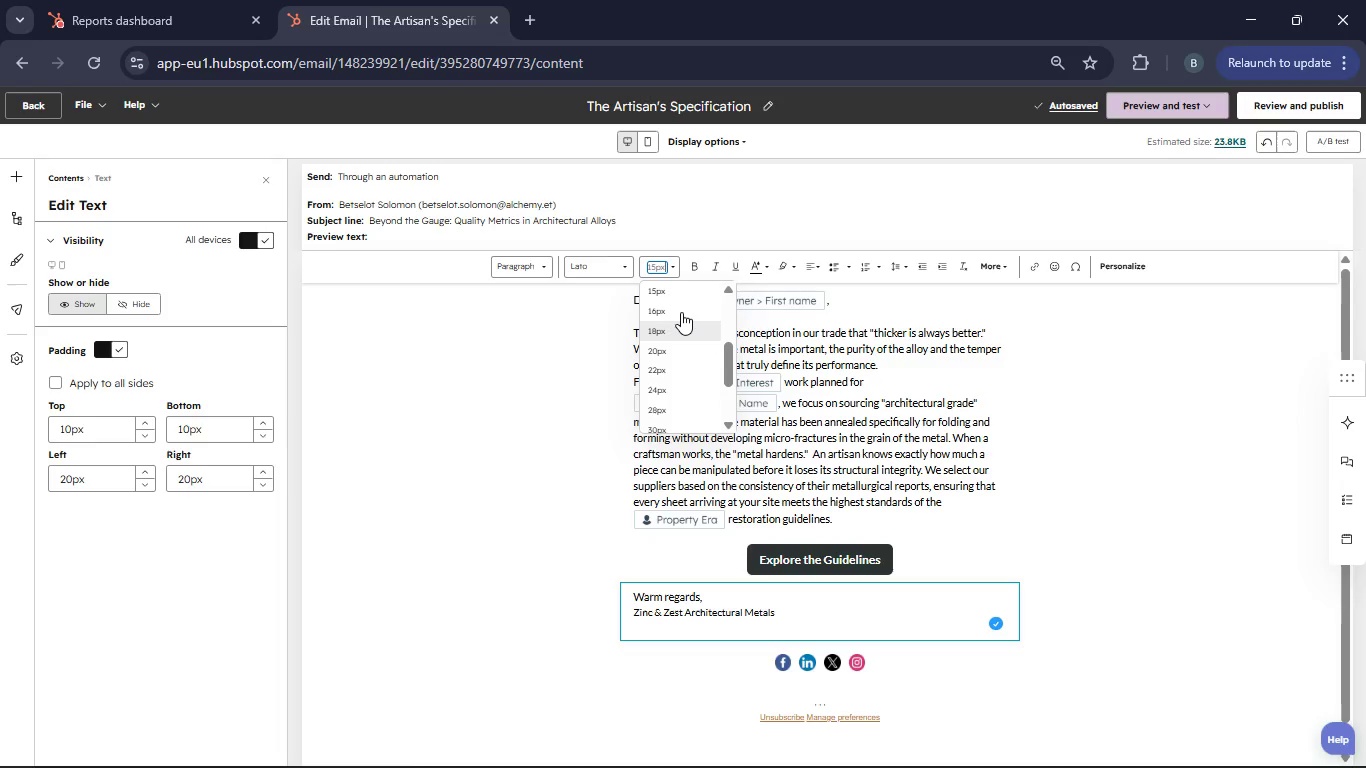 
left_click([681, 312])
 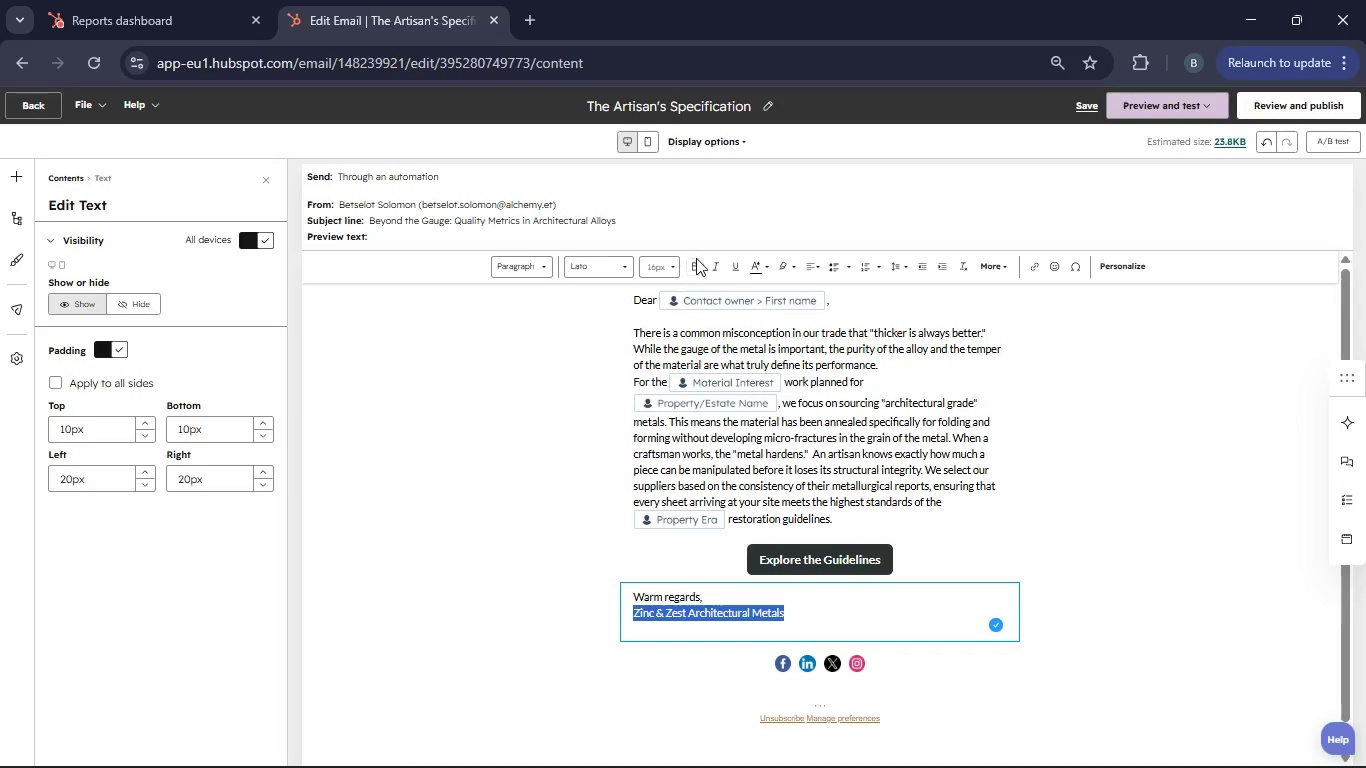 
left_click([696, 258])
 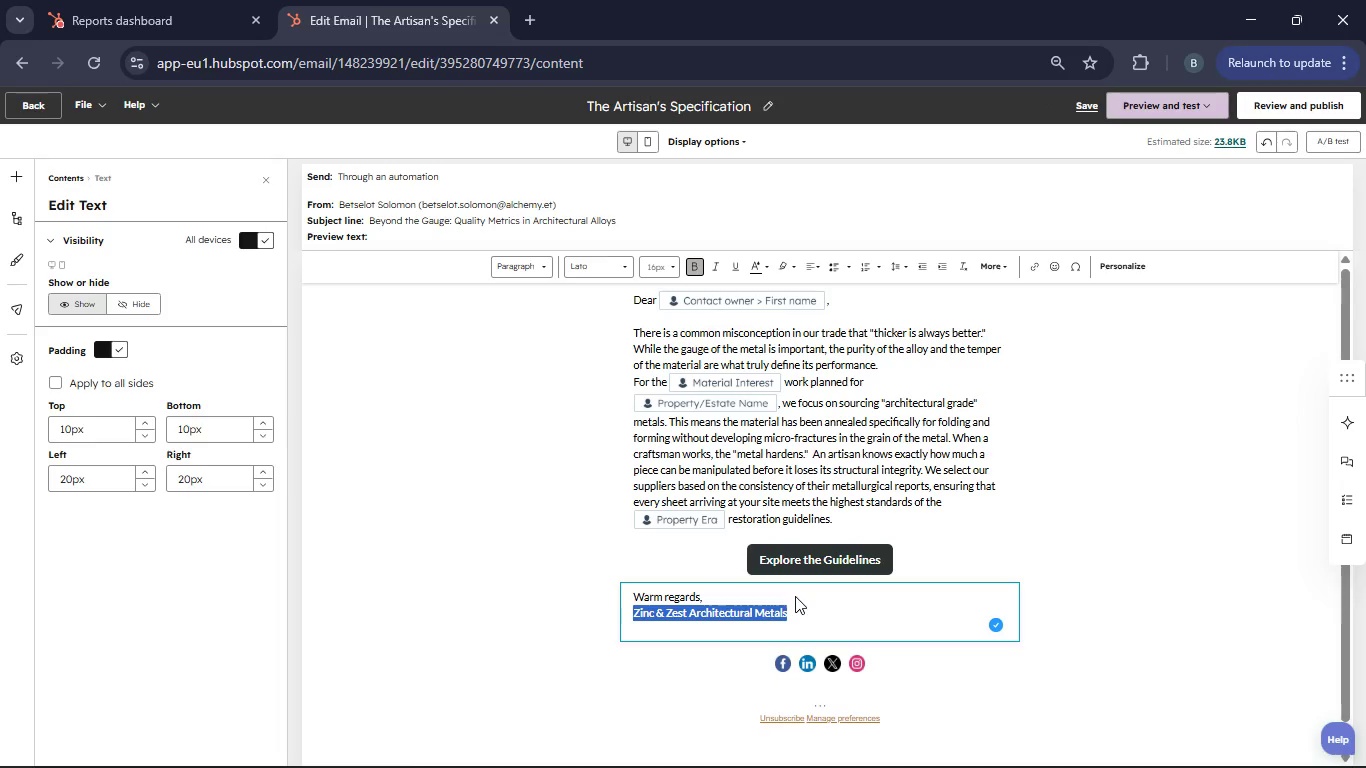 
left_click([802, 604])
 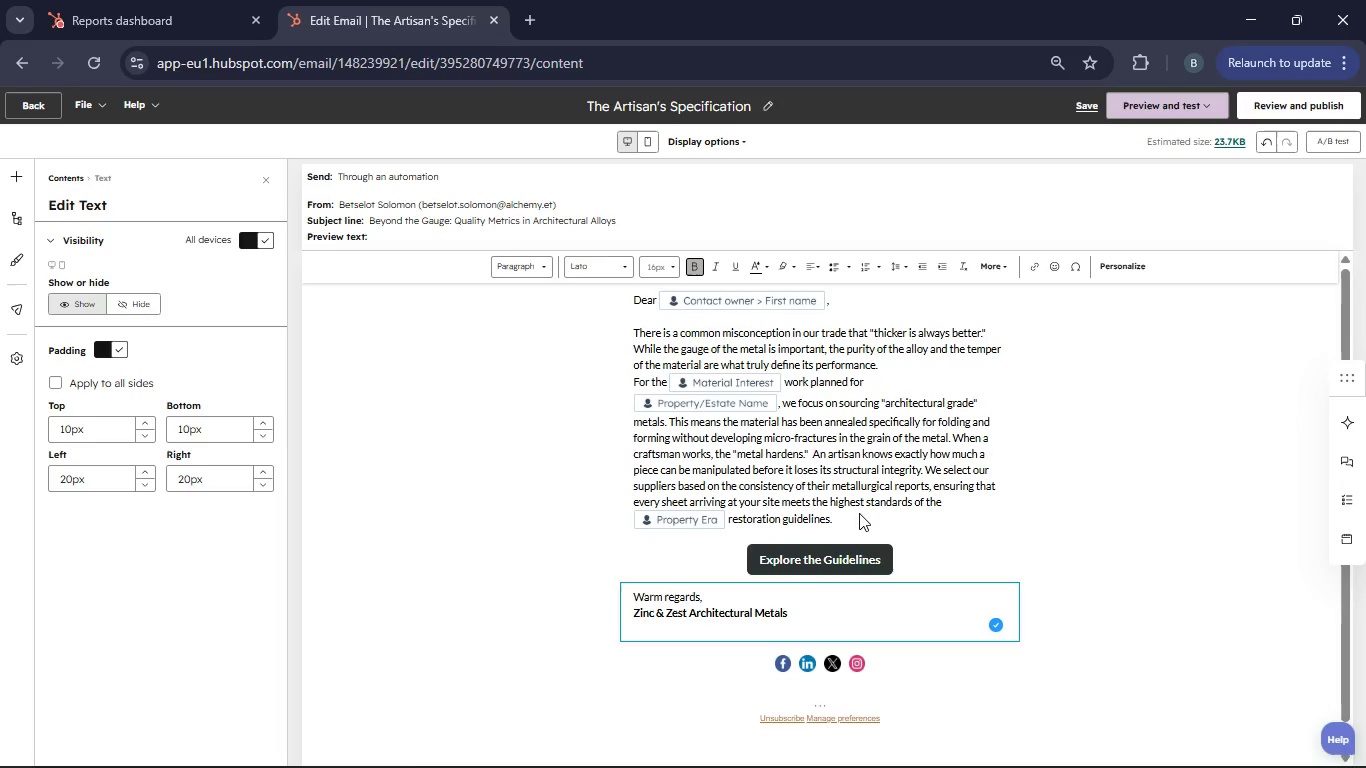 
left_click([859, 509])
 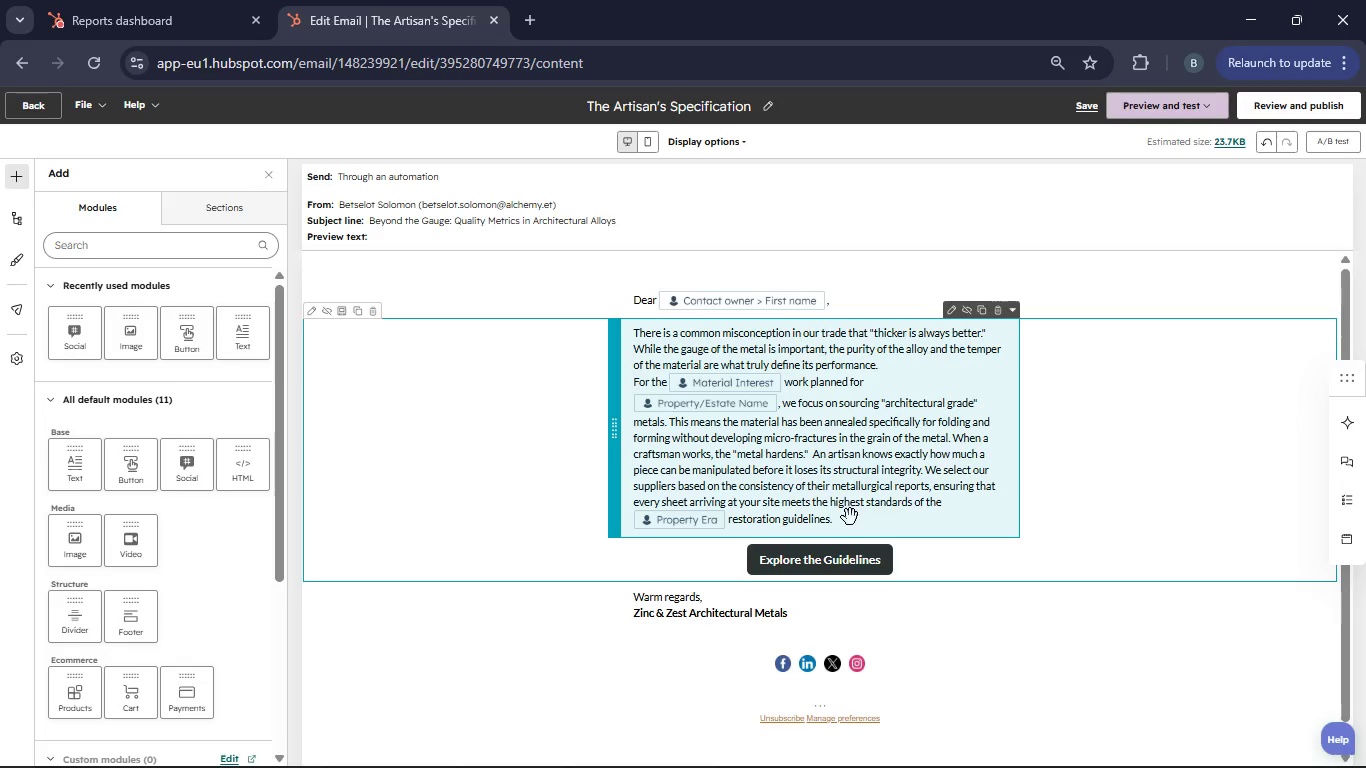 
left_click([850, 518])
 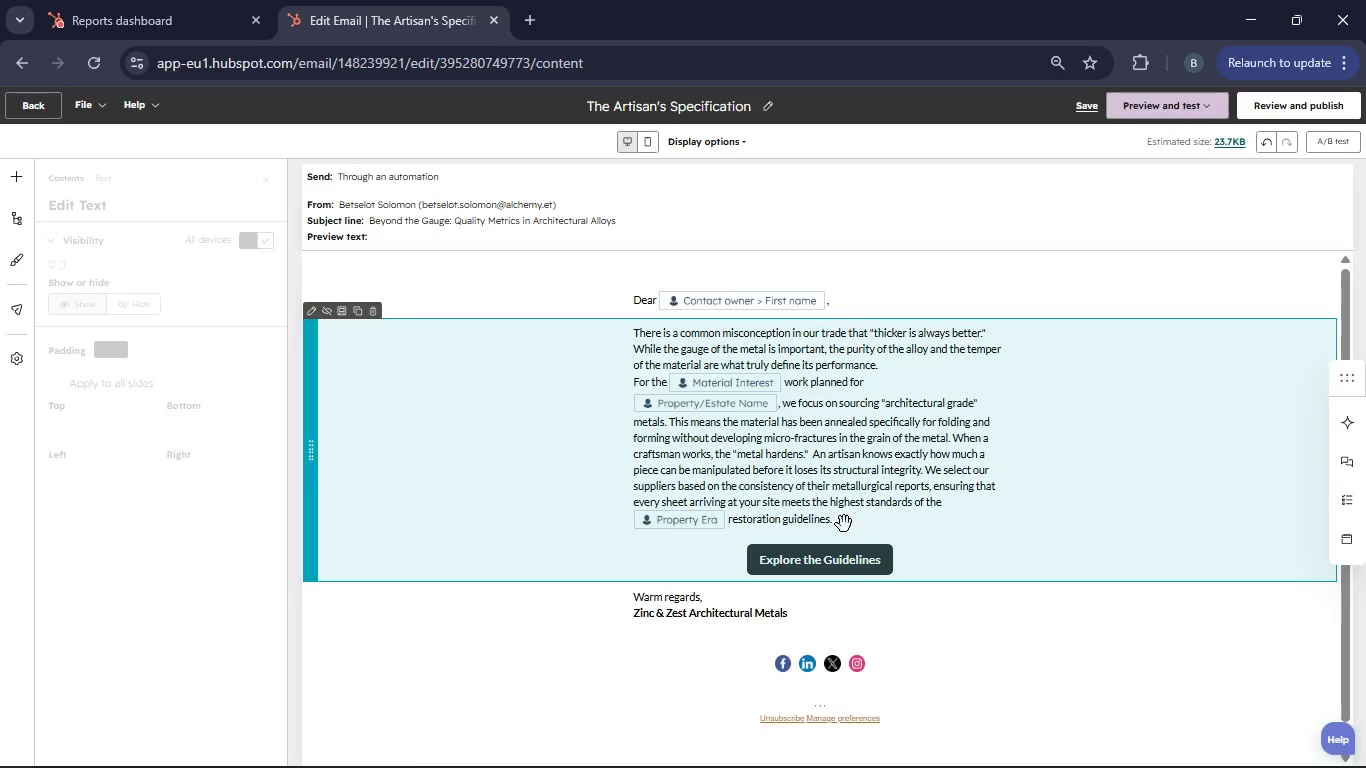 
left_click_drag(start_coordinate=[840, 524], to_coordinate=[630, 333])
 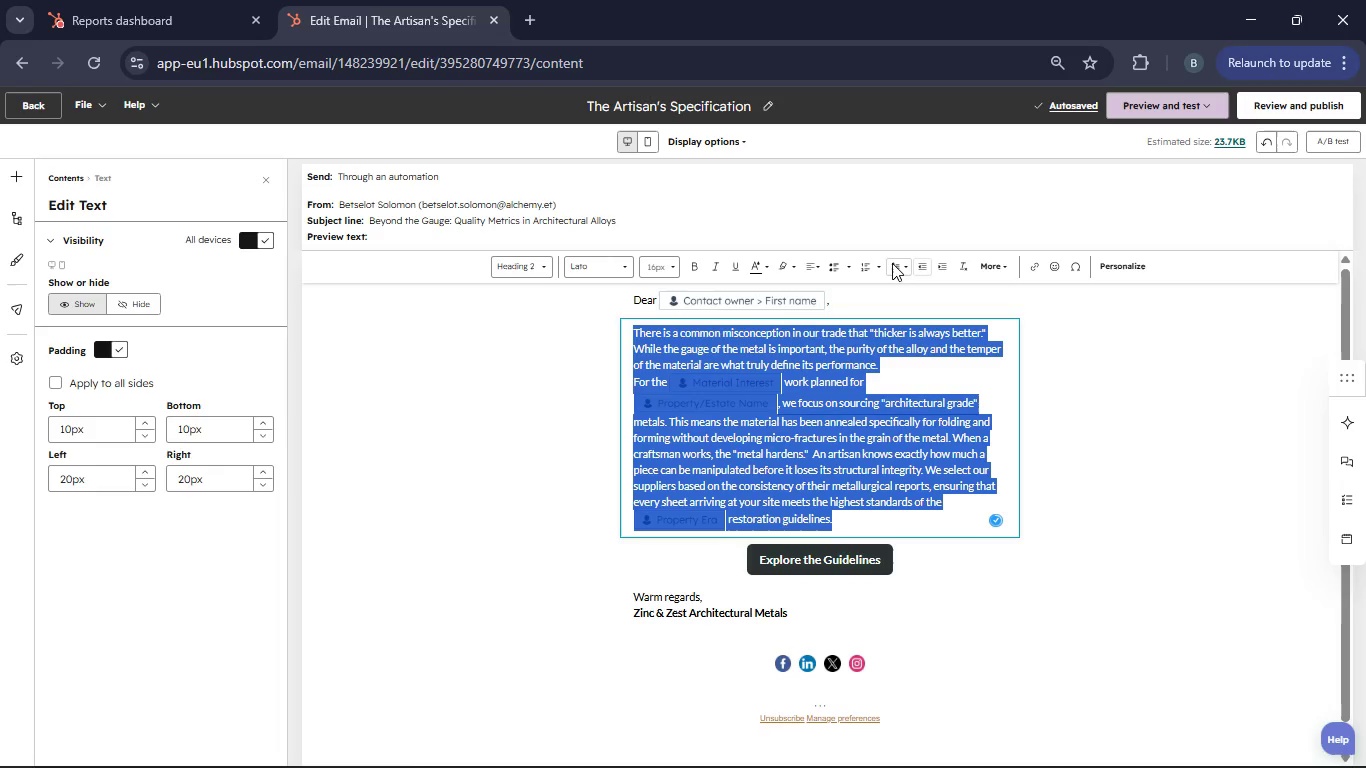 
left_click([892, 263])
 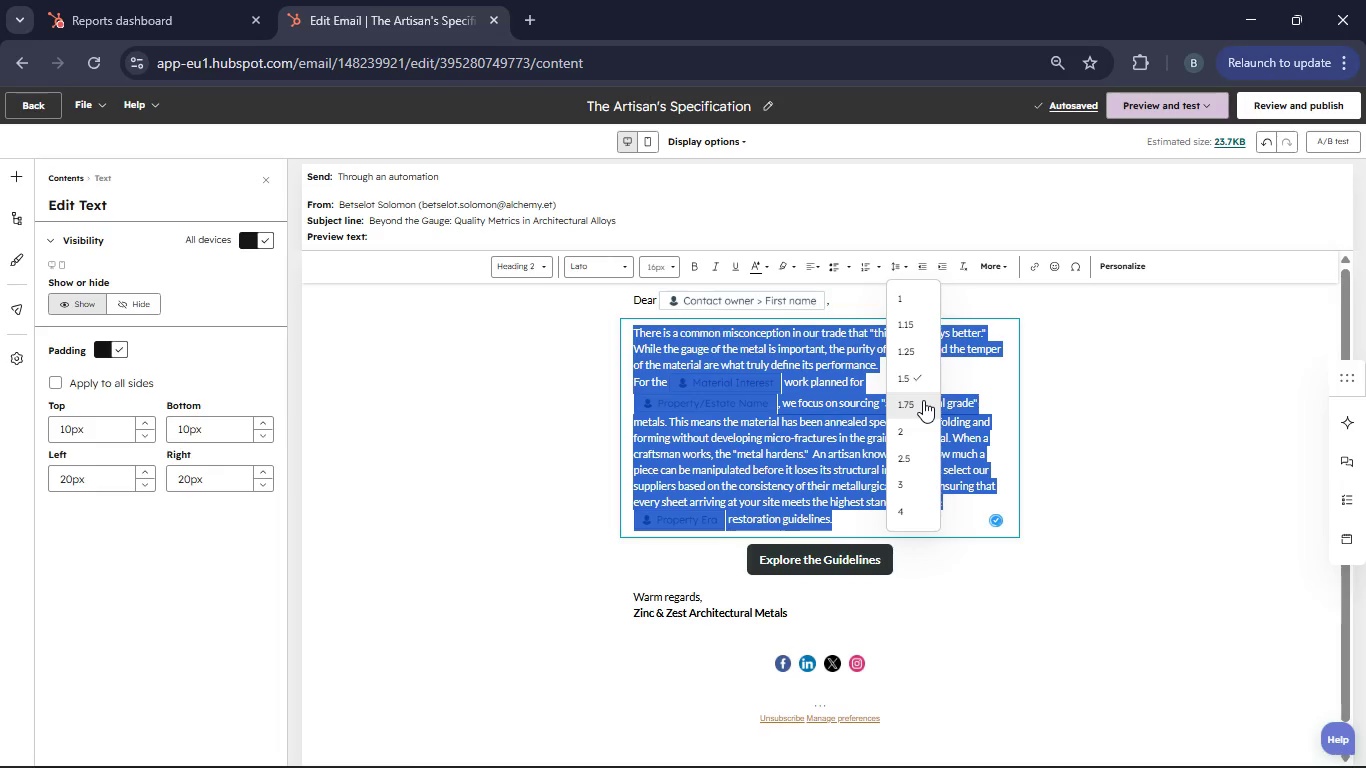 
left_click([923, 400])
 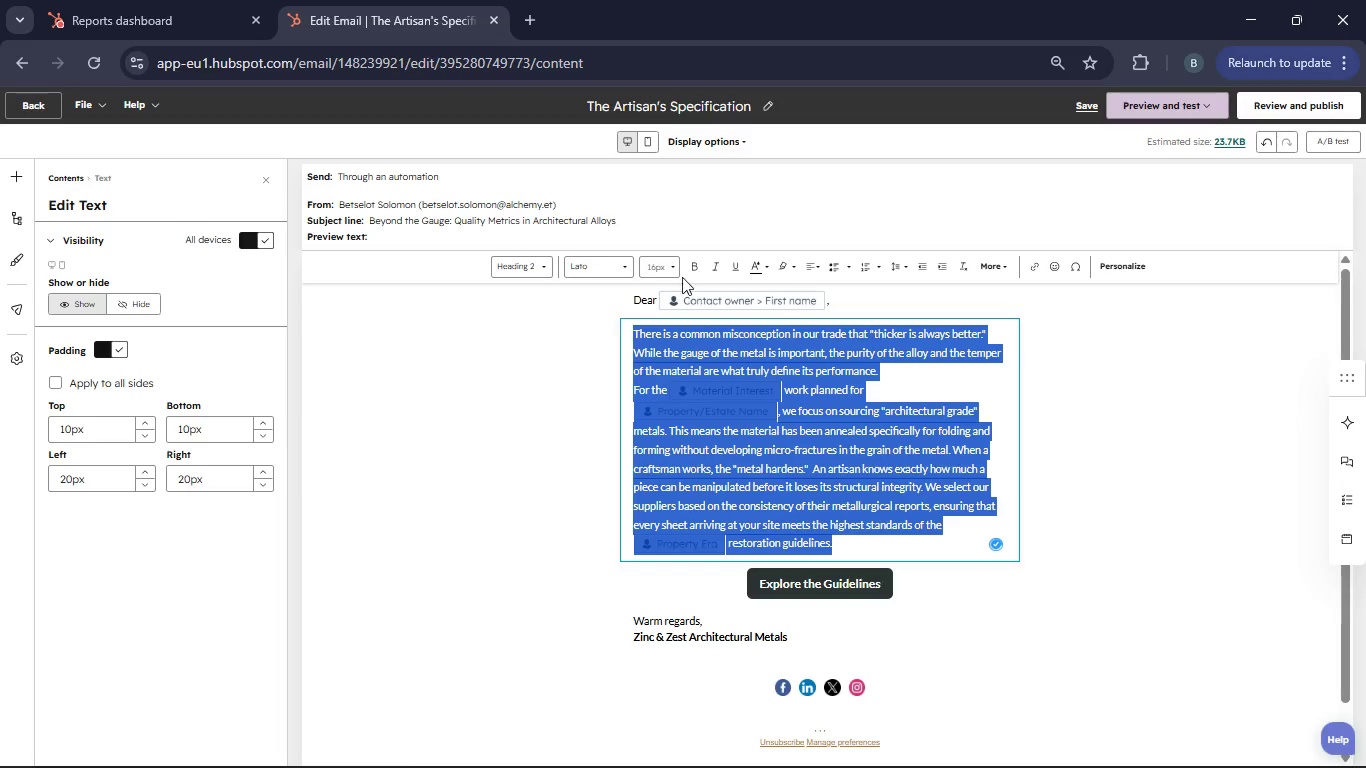 
left_click([677, 261])
 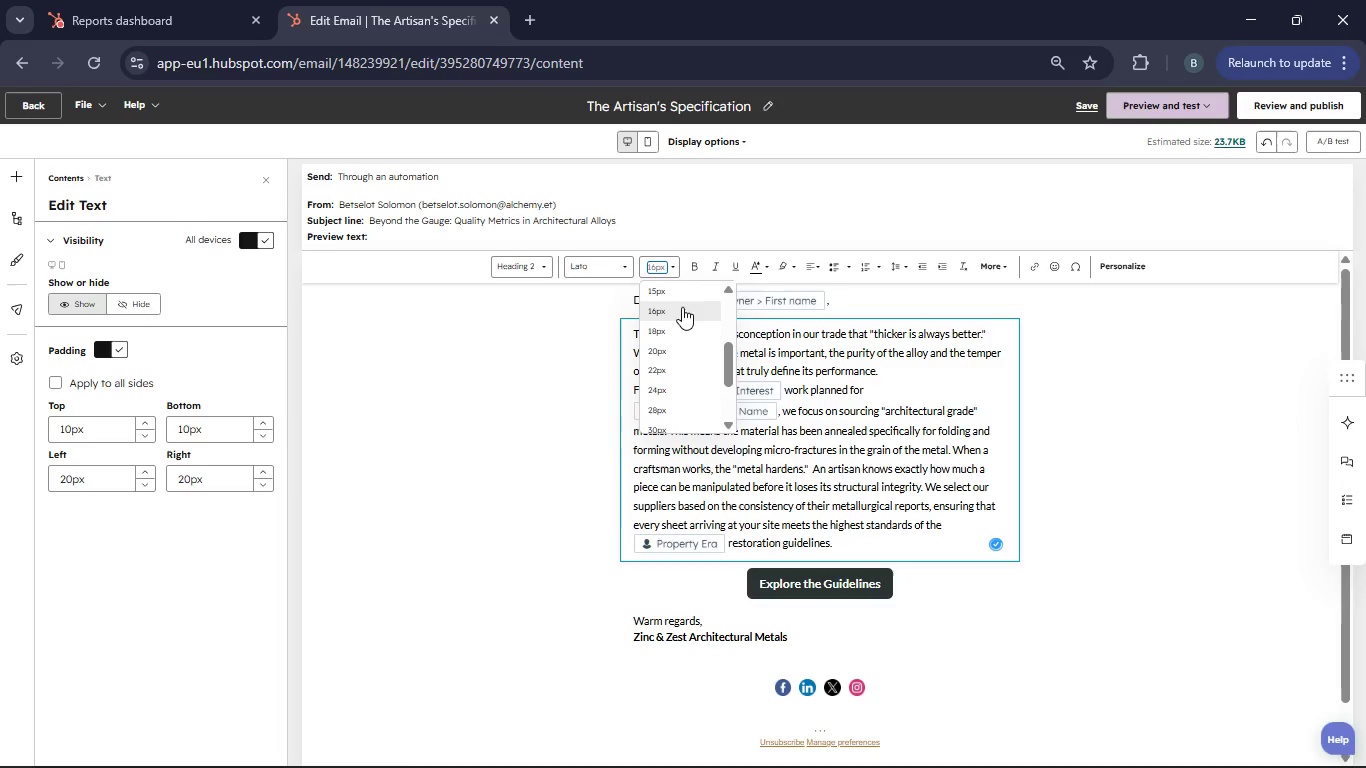 
left_click([682, 307])
 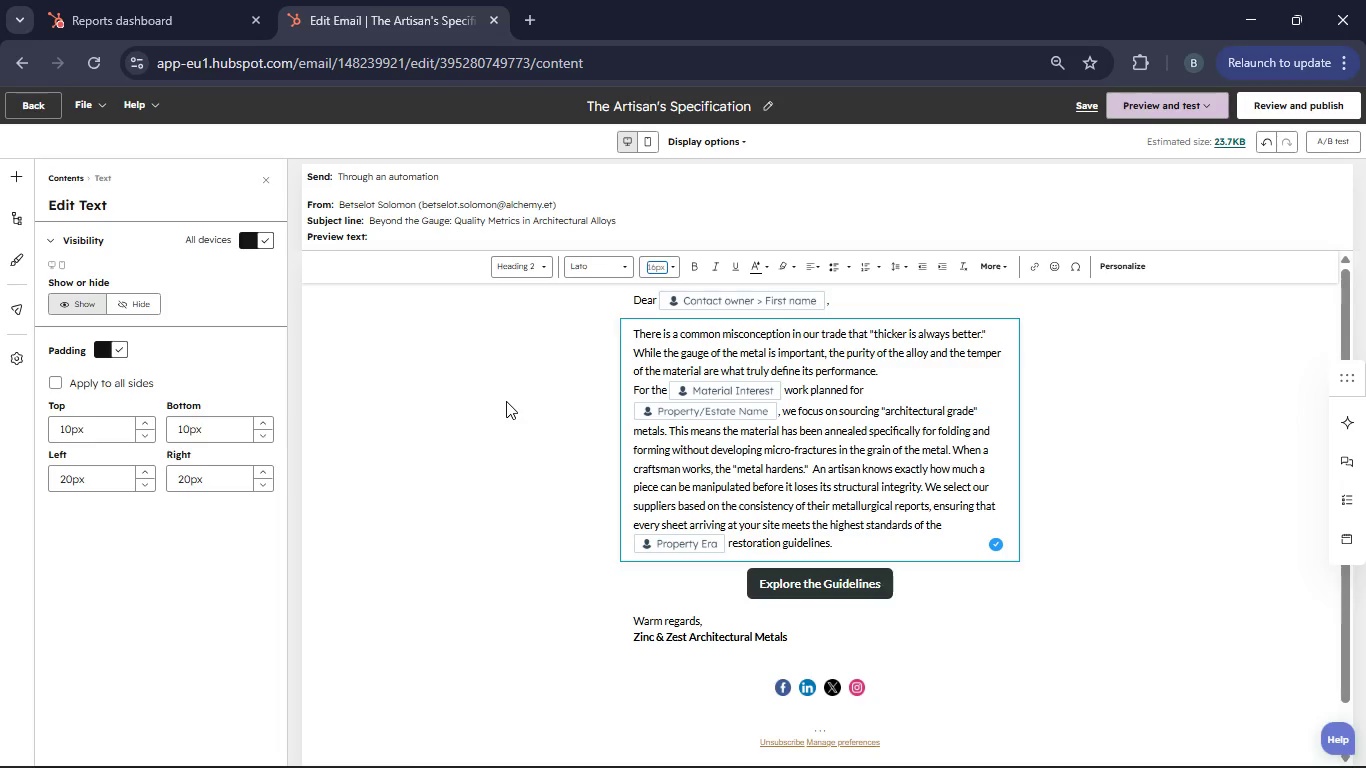 
left_click([506, 401])
 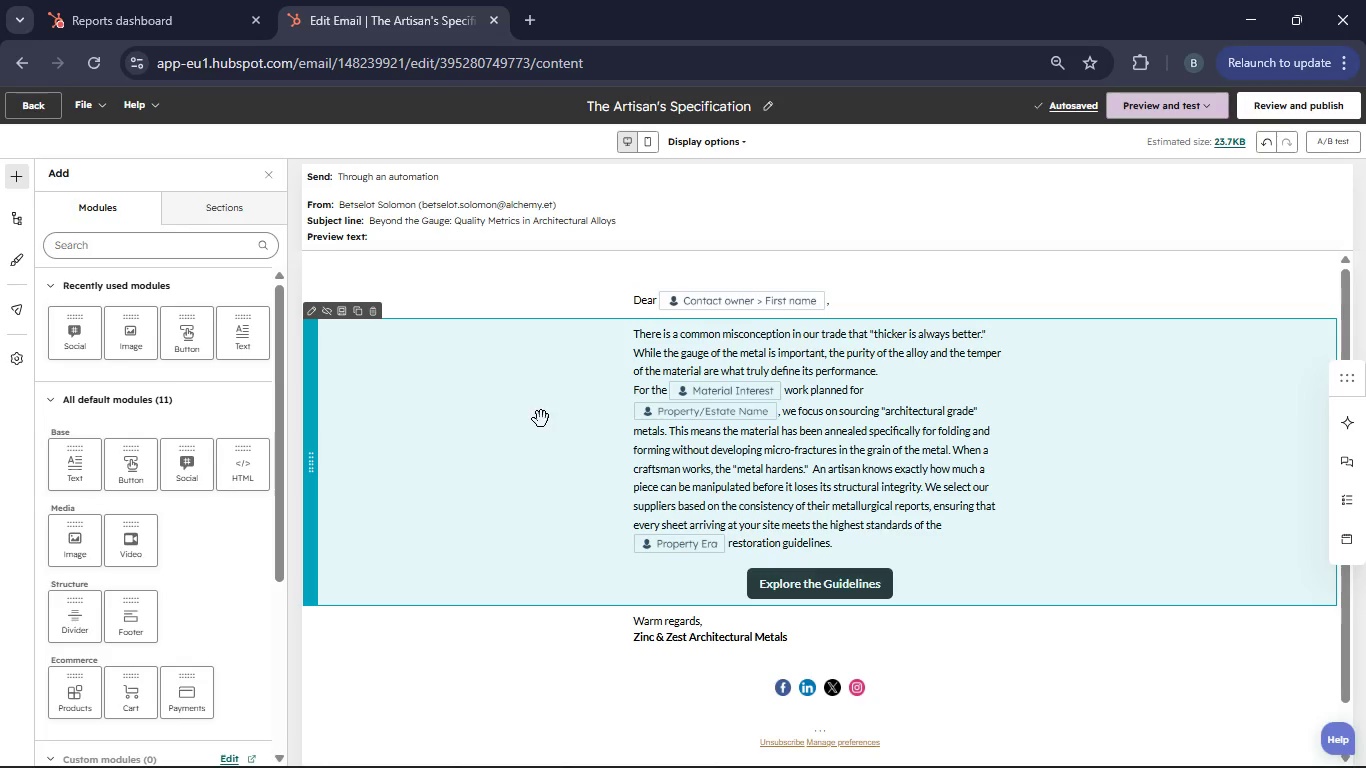 
scroll: coordinate [639, 496], scroll_direction: up, amount: 9.0
 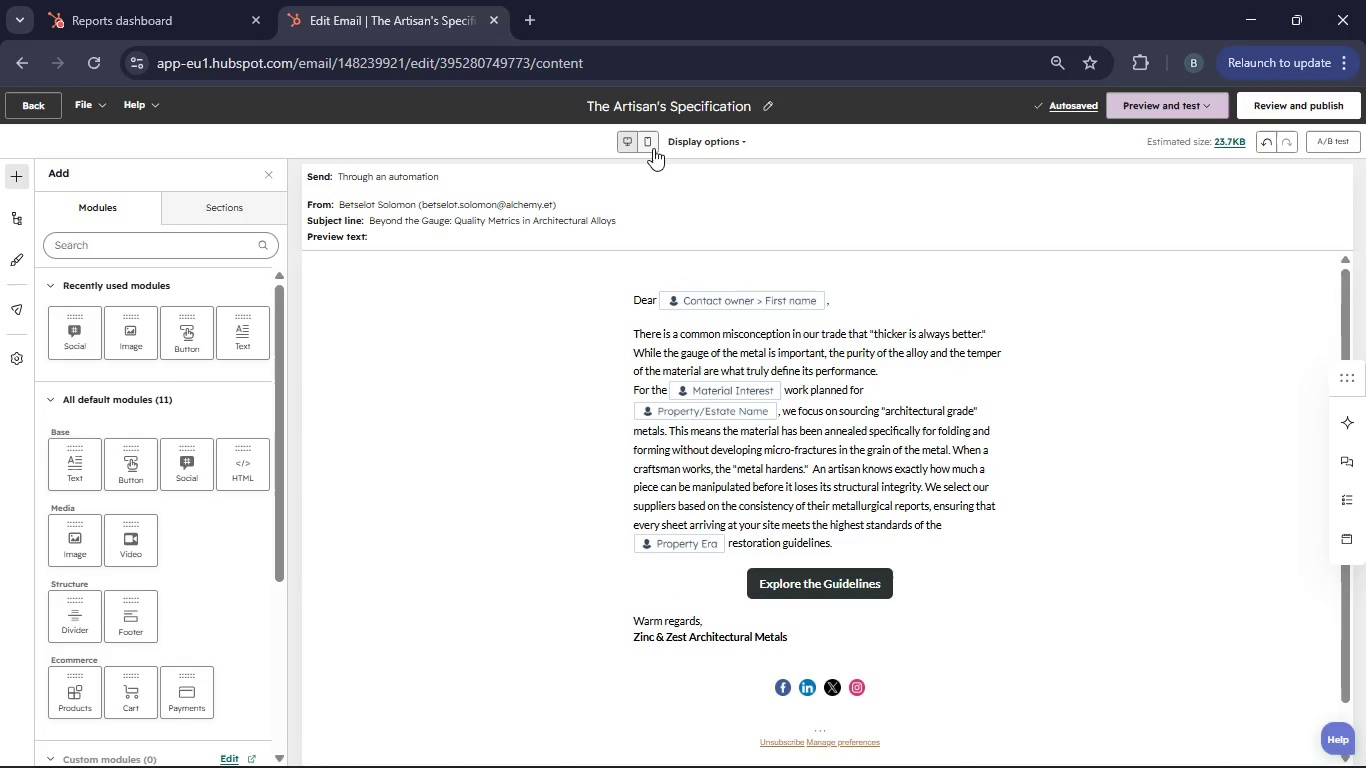 
left_click([650, 147])
 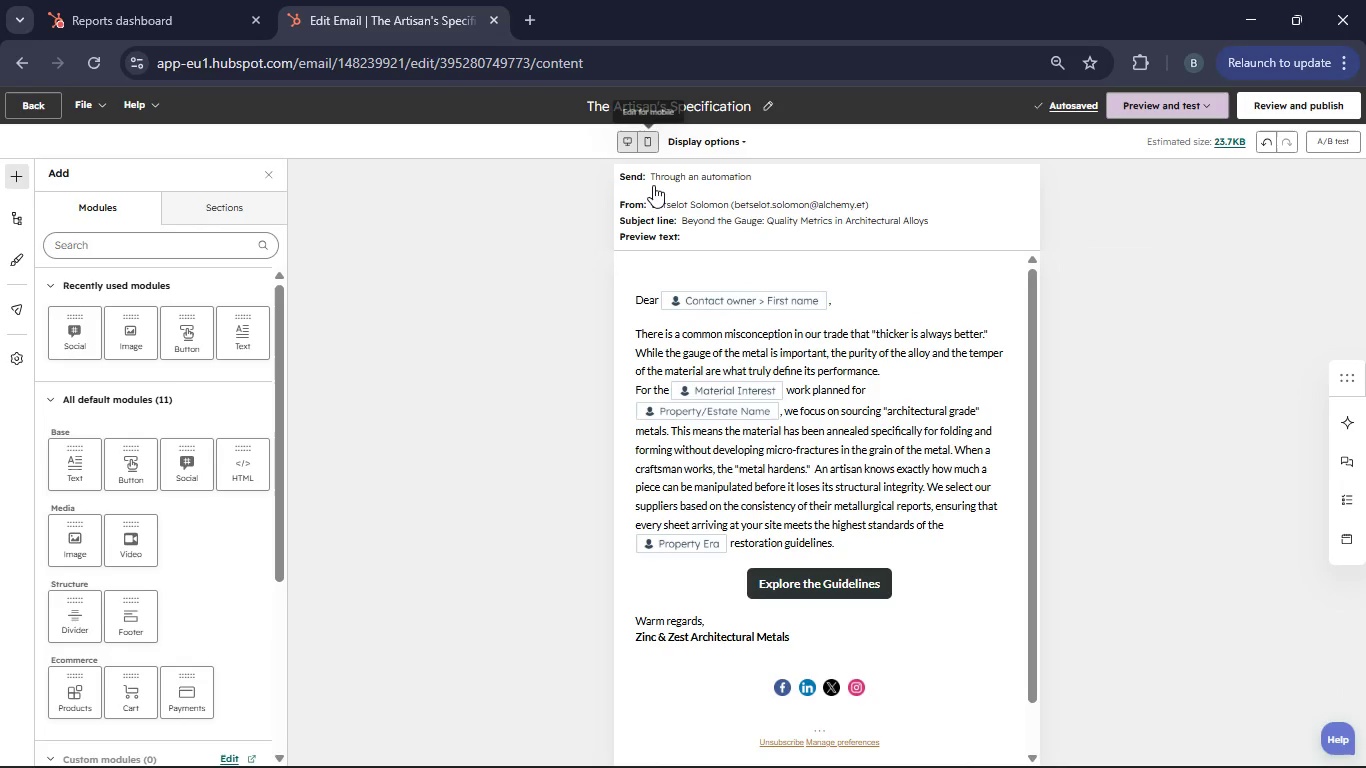 
scroll: coordinate [690, 395], scroll_direction: up, amount: 3.0
 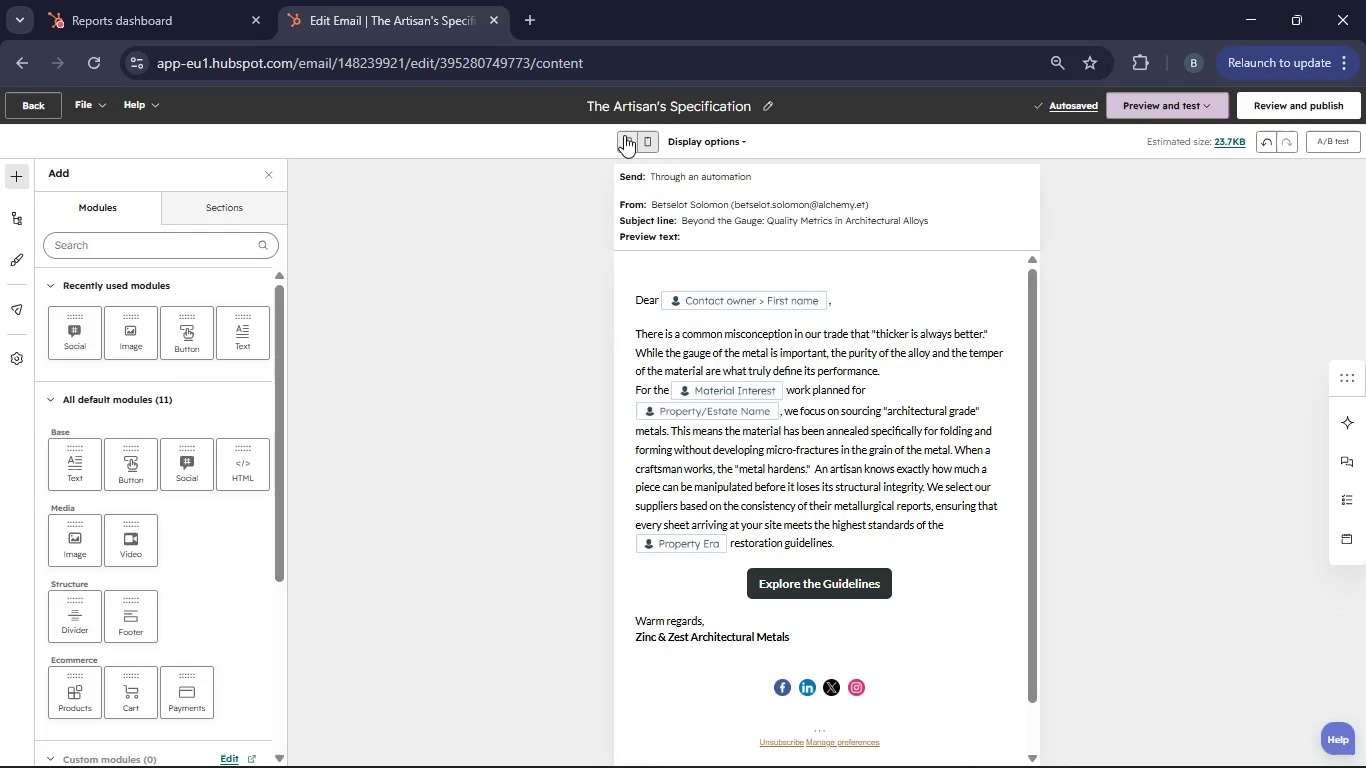 
left_click([624, 135])
 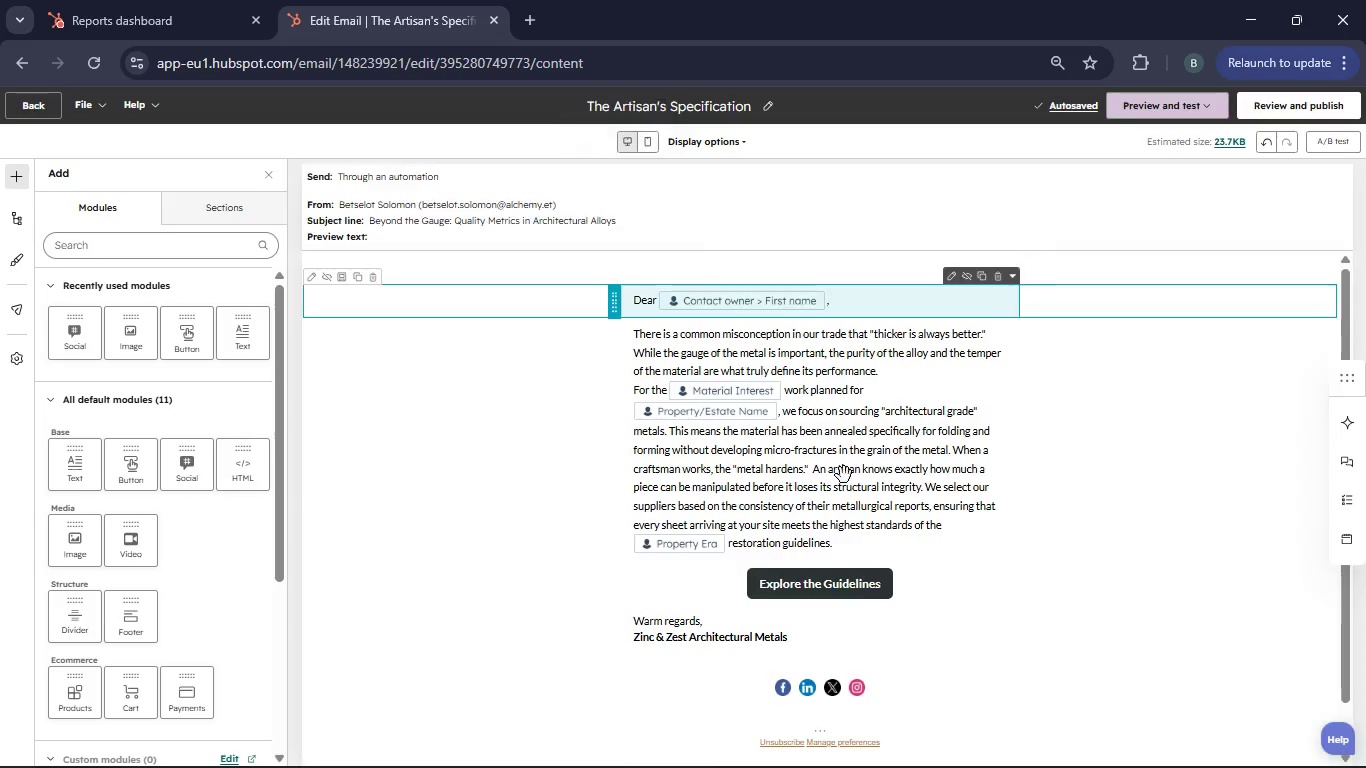 
scroll: coordinate [920, 606], scroll_direction: down, amount: 6.0
 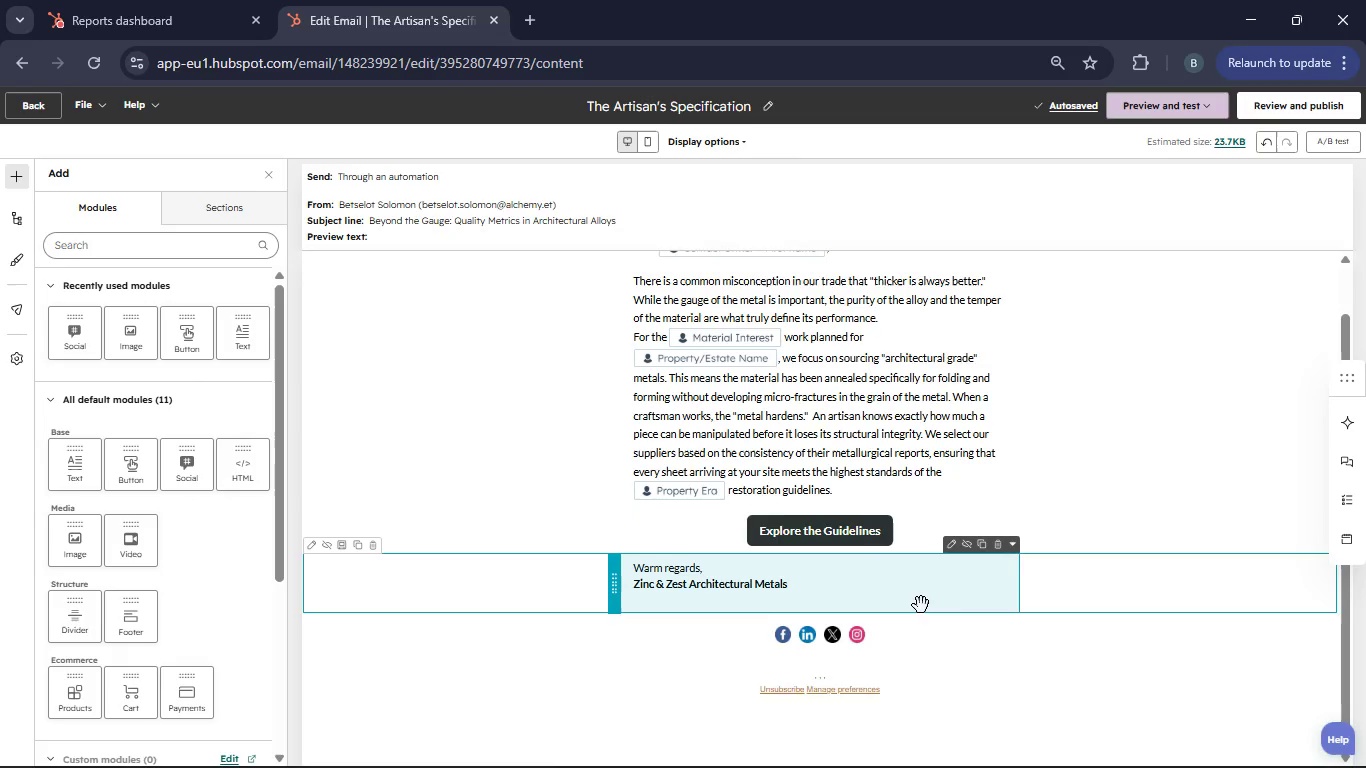 
scroll: coordinate [922, 606], scroll_direction: up, amount: 8.0
 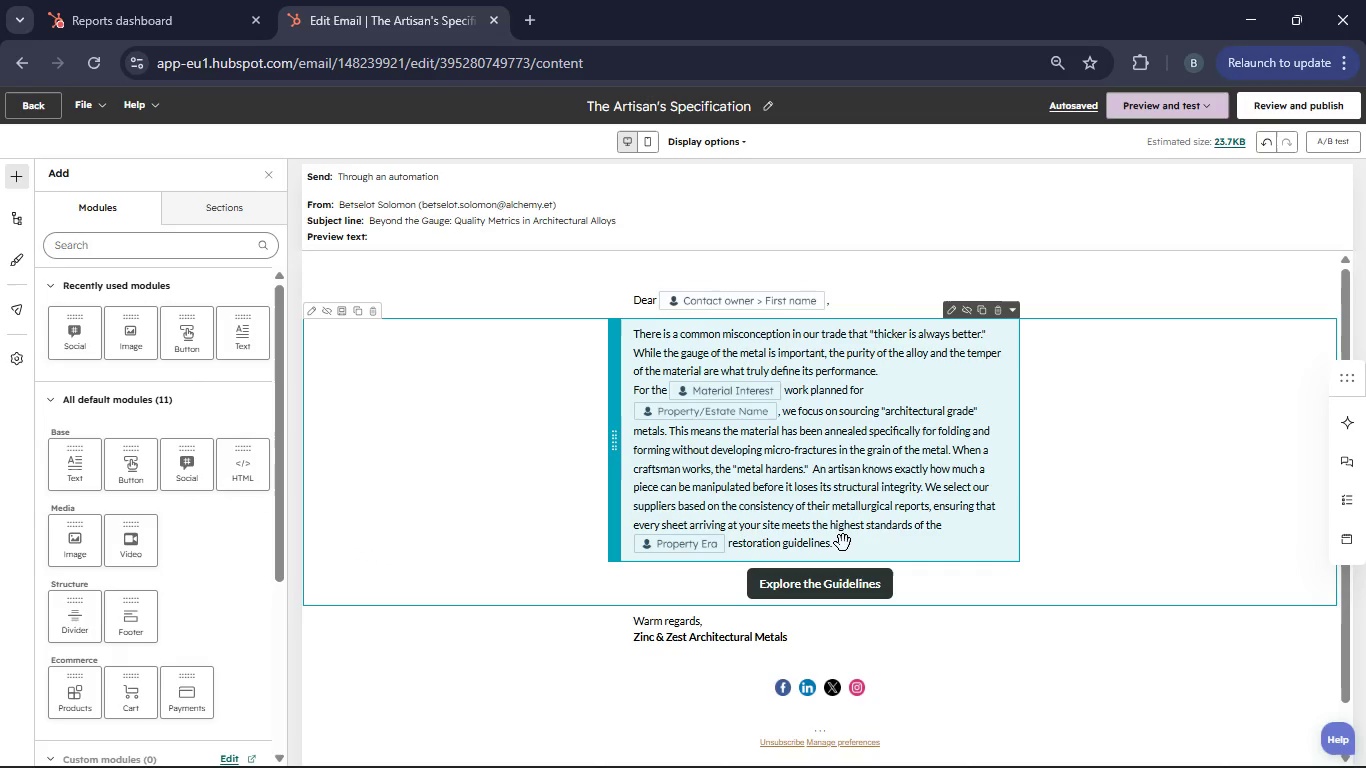 
left_click([843, 544])
 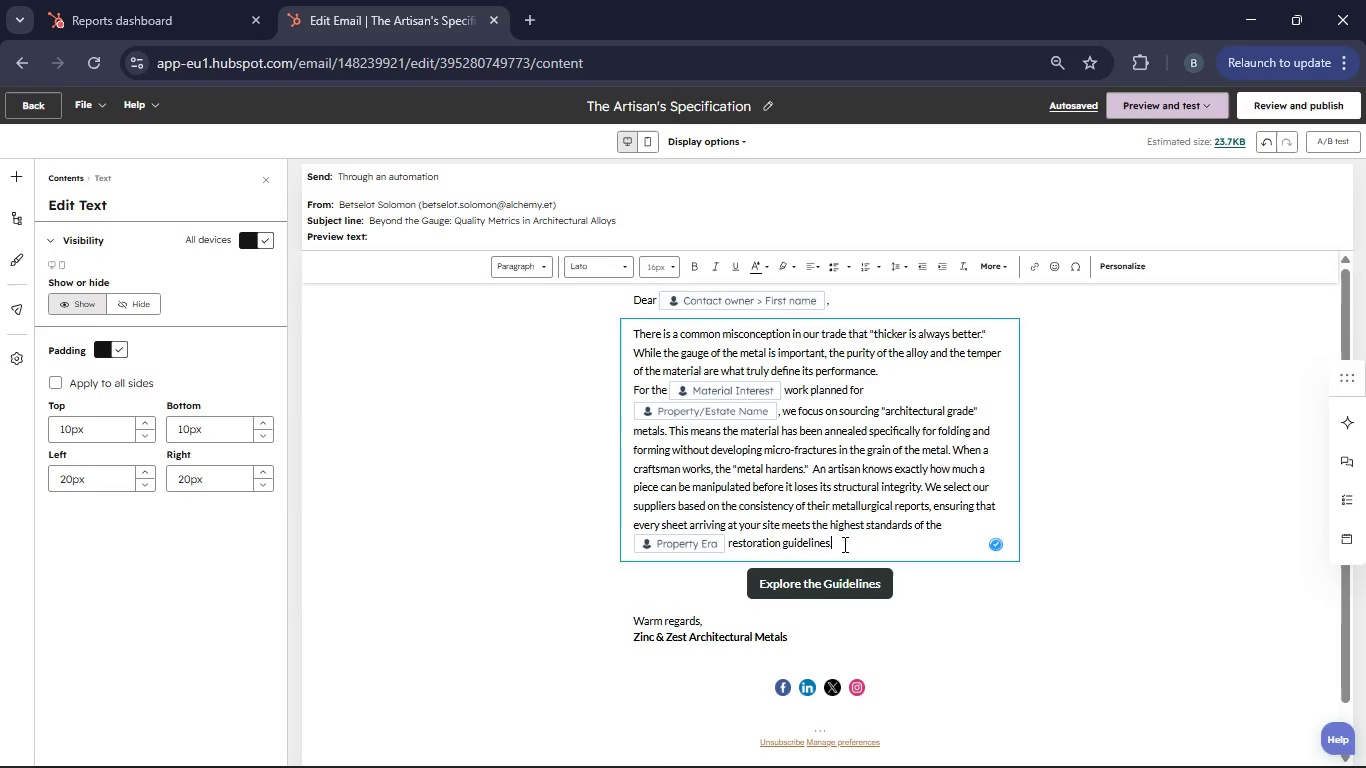 
key(Space)
 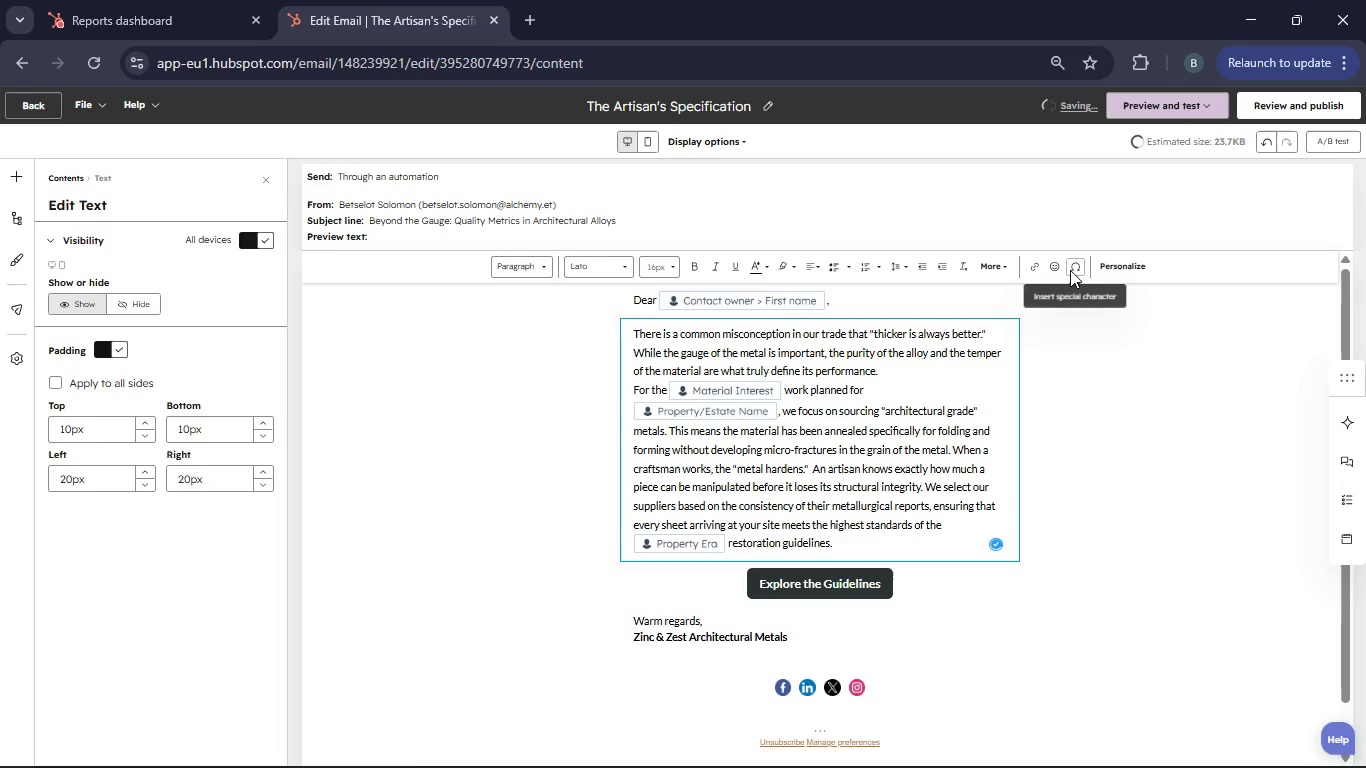 
wait(5.42)
 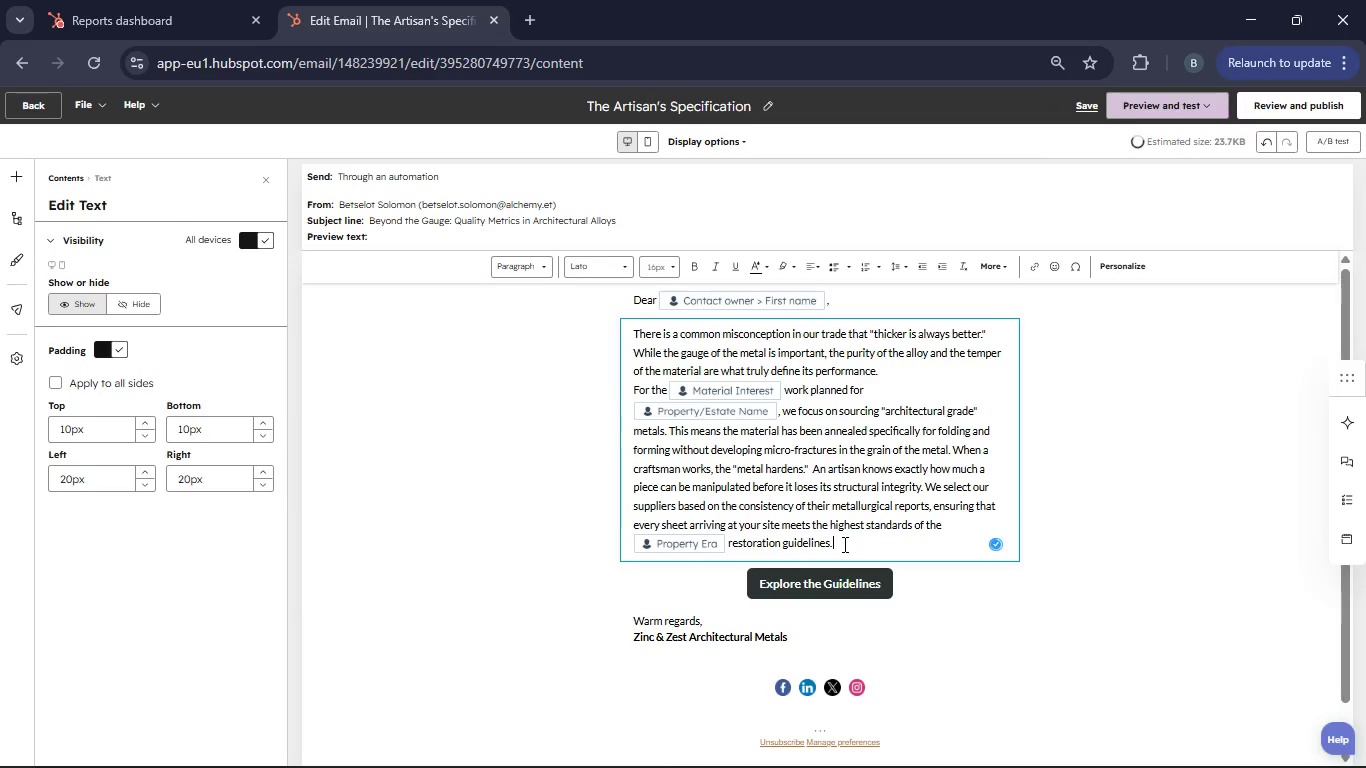 
left_click([1034, 271])
 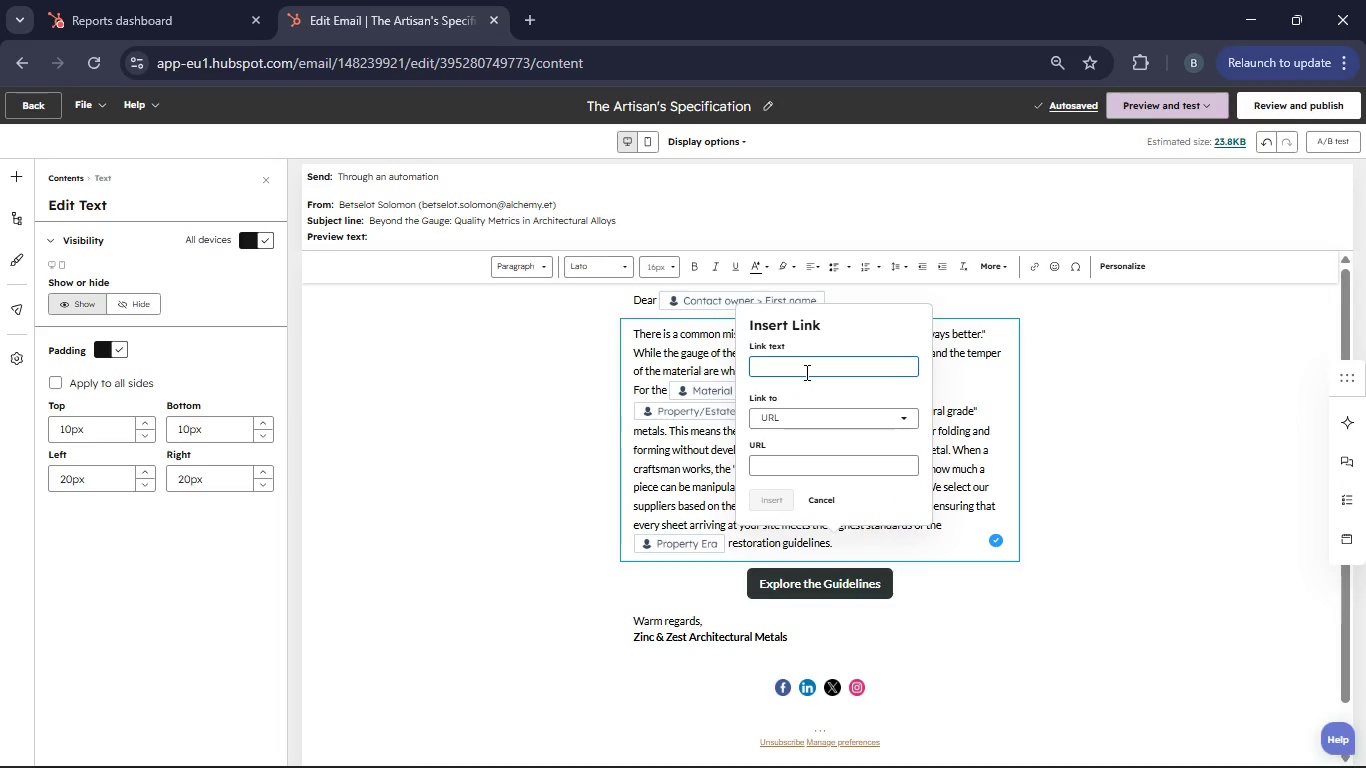 
type(Explore)
key(Backspace)
key(Backspace)
key(Backspace)
key(Backspace)
key(Backspace)
key(Backspace)
key(Backspace)
type(Check )
key(Backspace)
key(Backspace)
key(Backspace)
key(Backspace)
key(Backspace)
key(Backspace)
 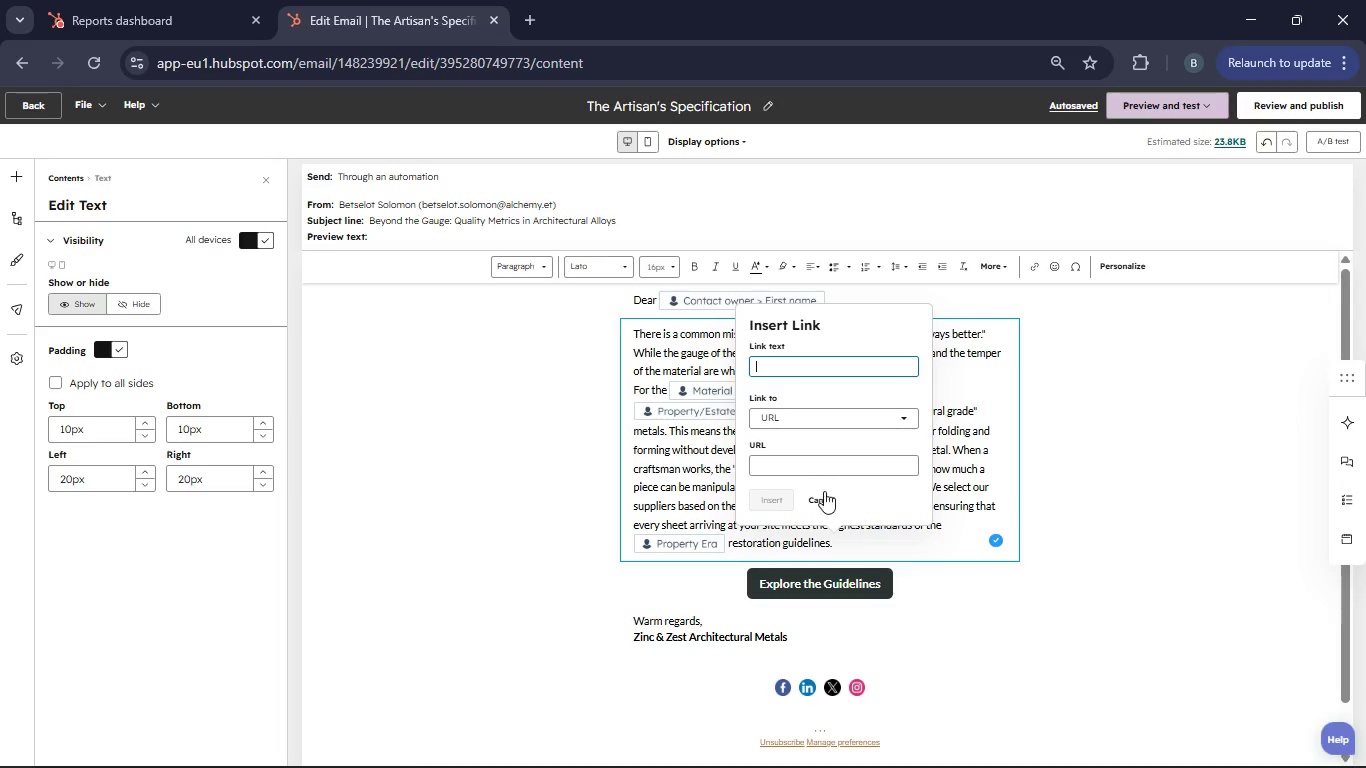 
left_click([827, 499])
 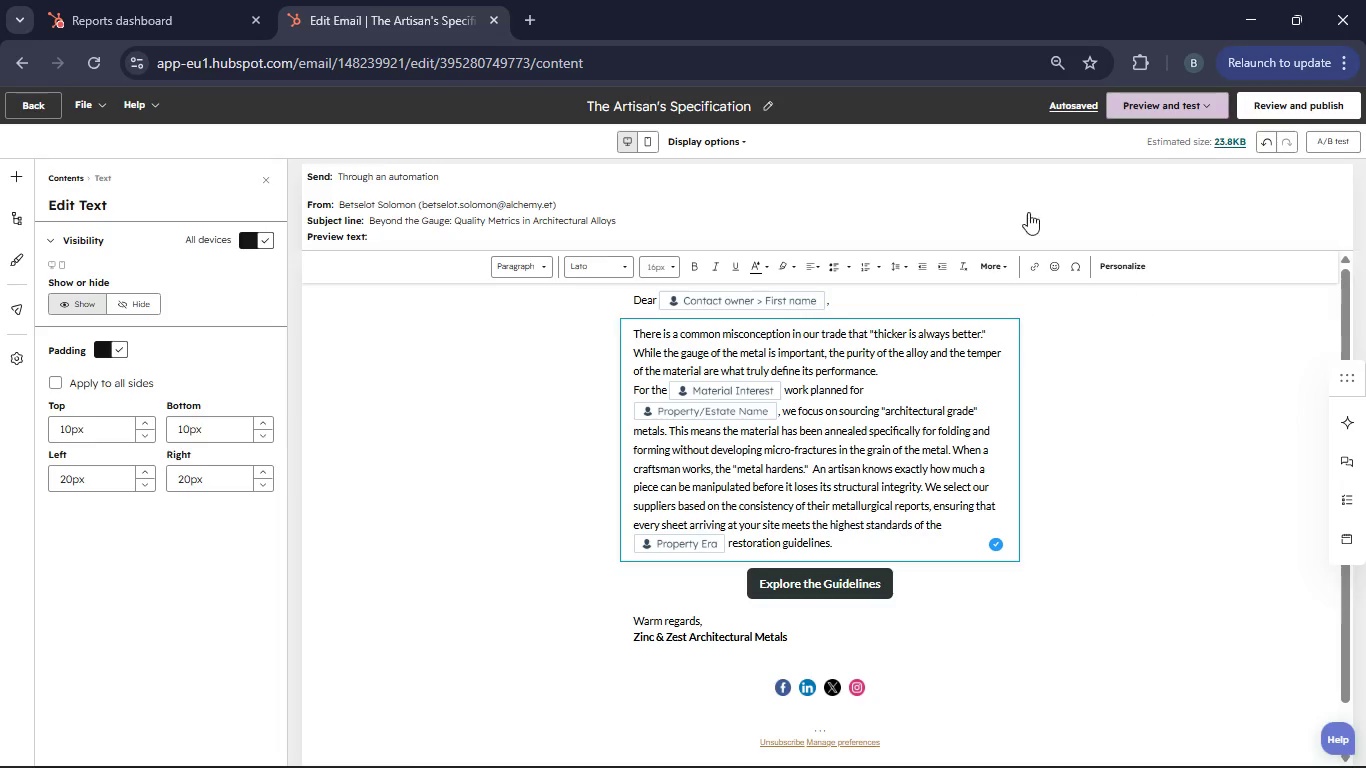 
left_click([997, 202])
 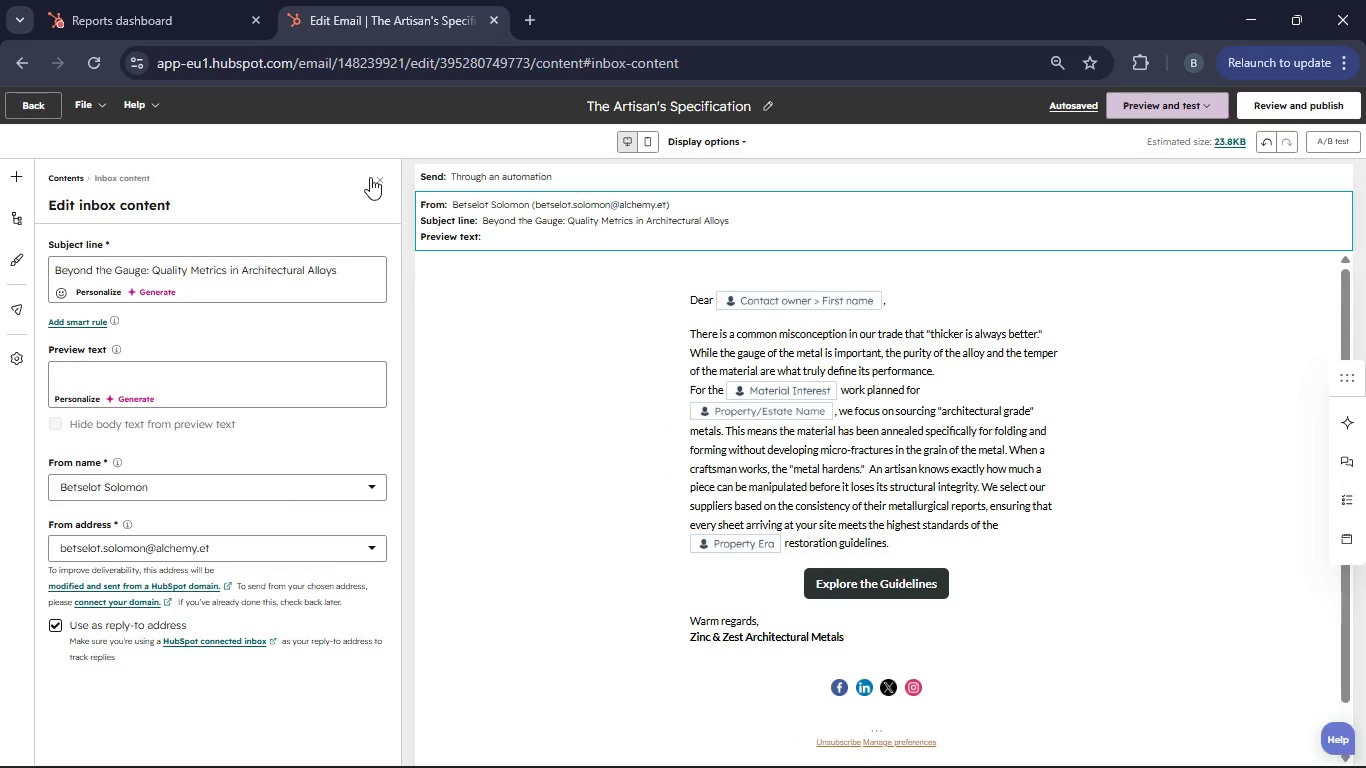 
left_click([374, 178])
 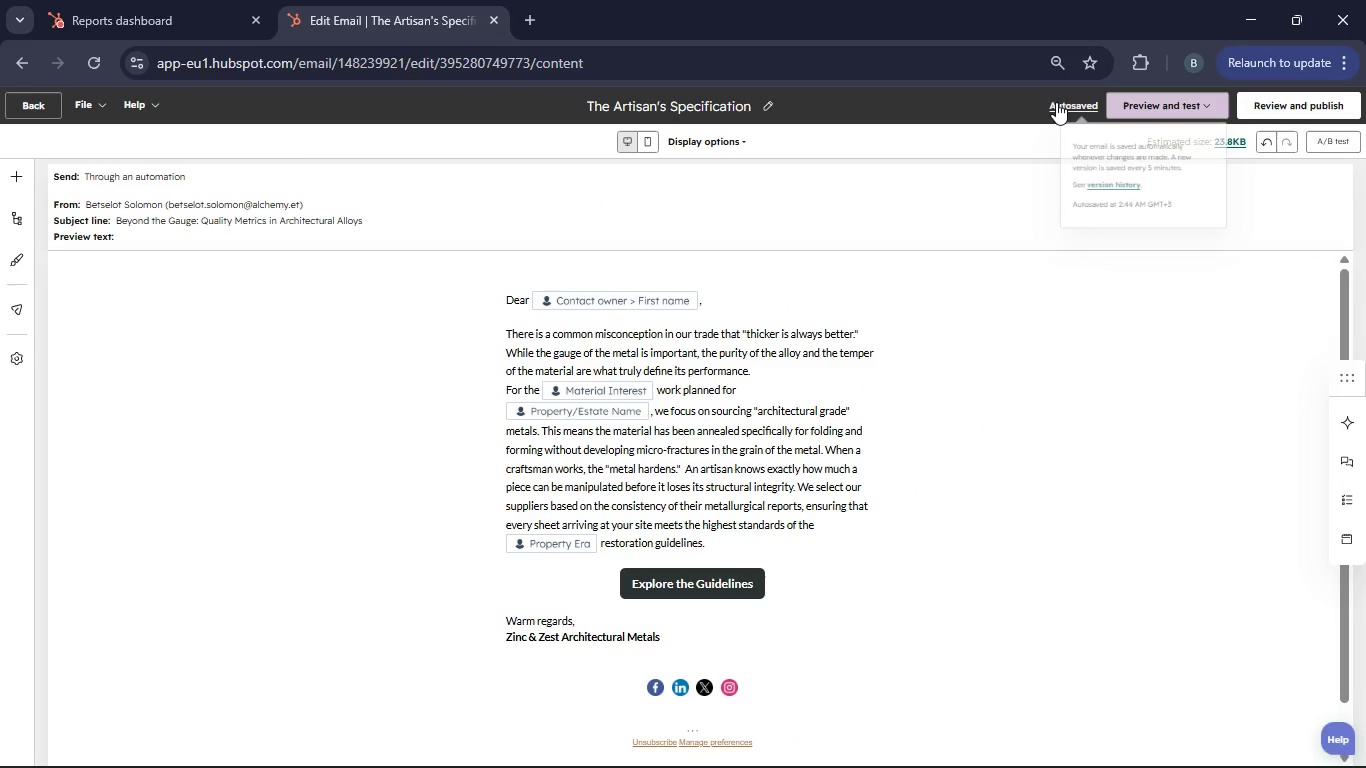 
left_click([1056, 102])
 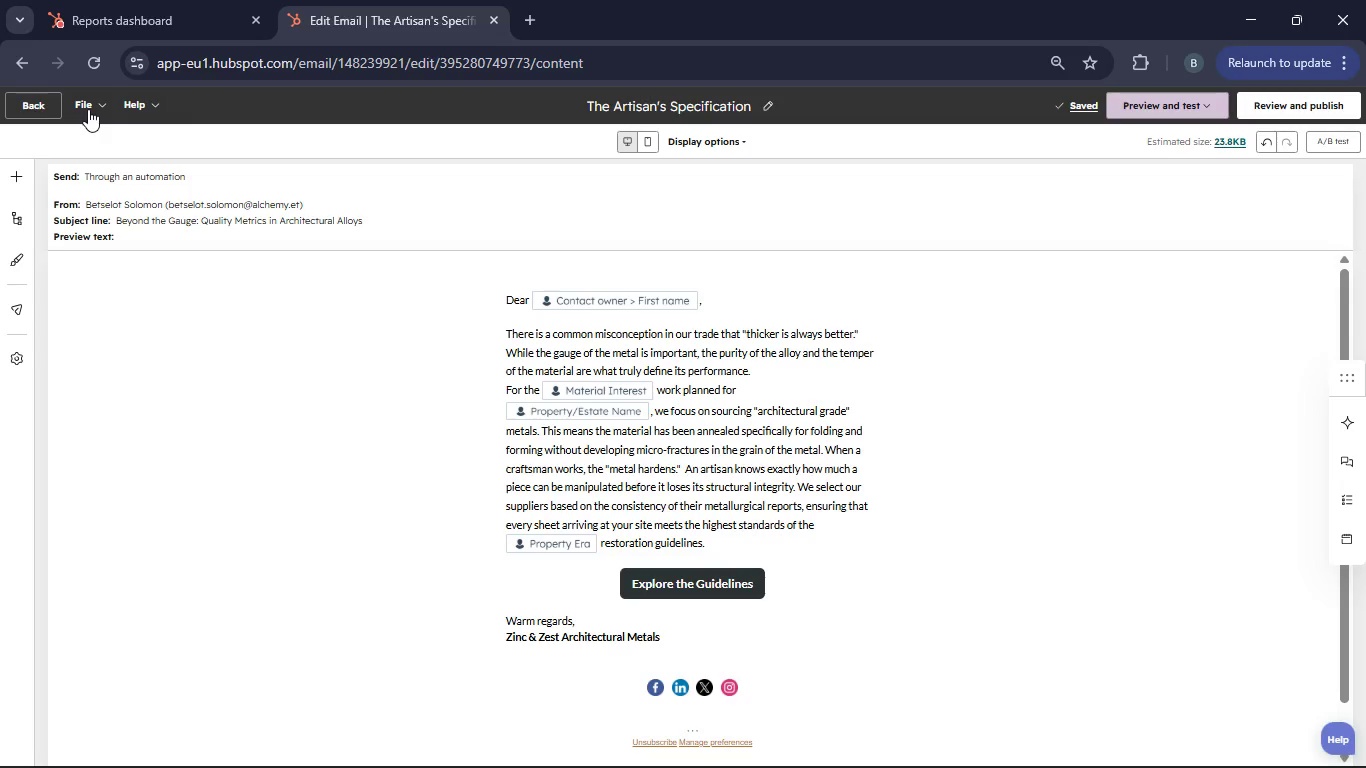 
left_click([53, 109])
 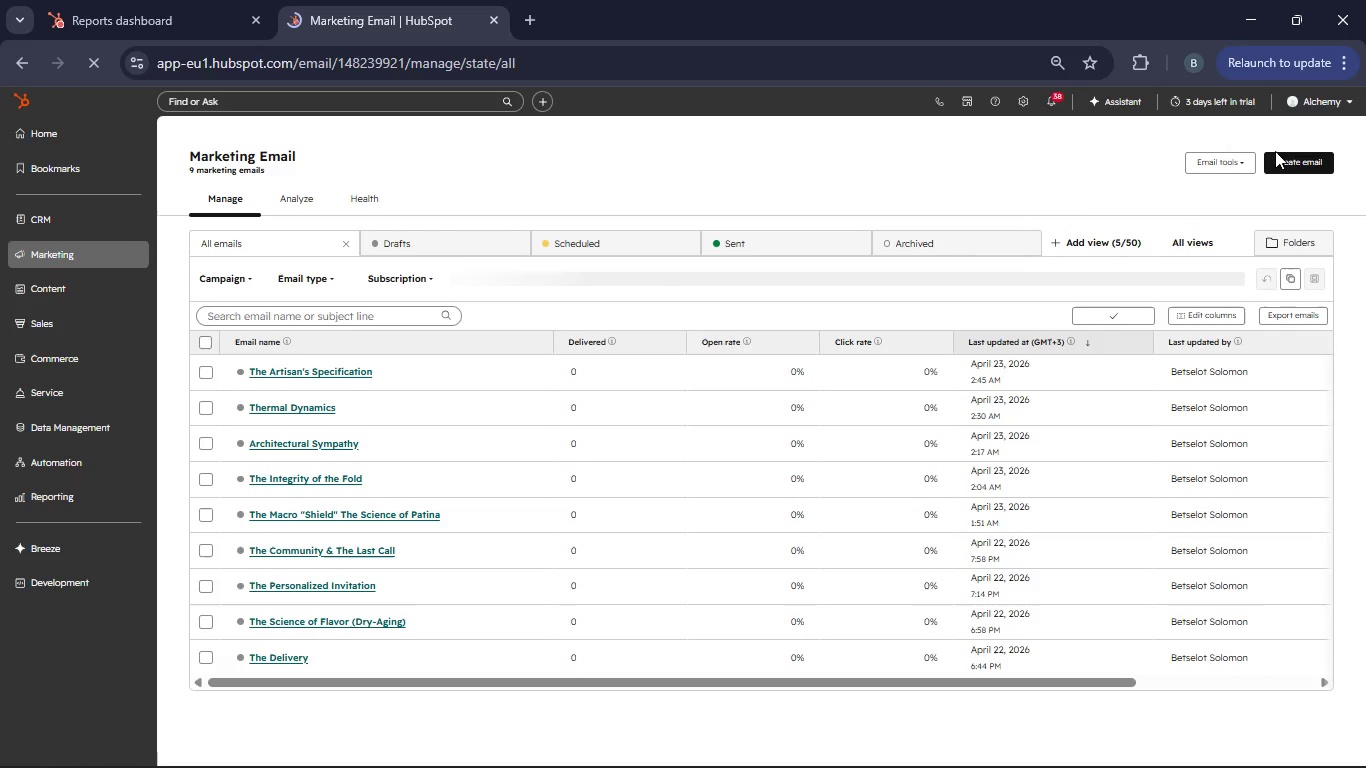 
wait(17.89)
 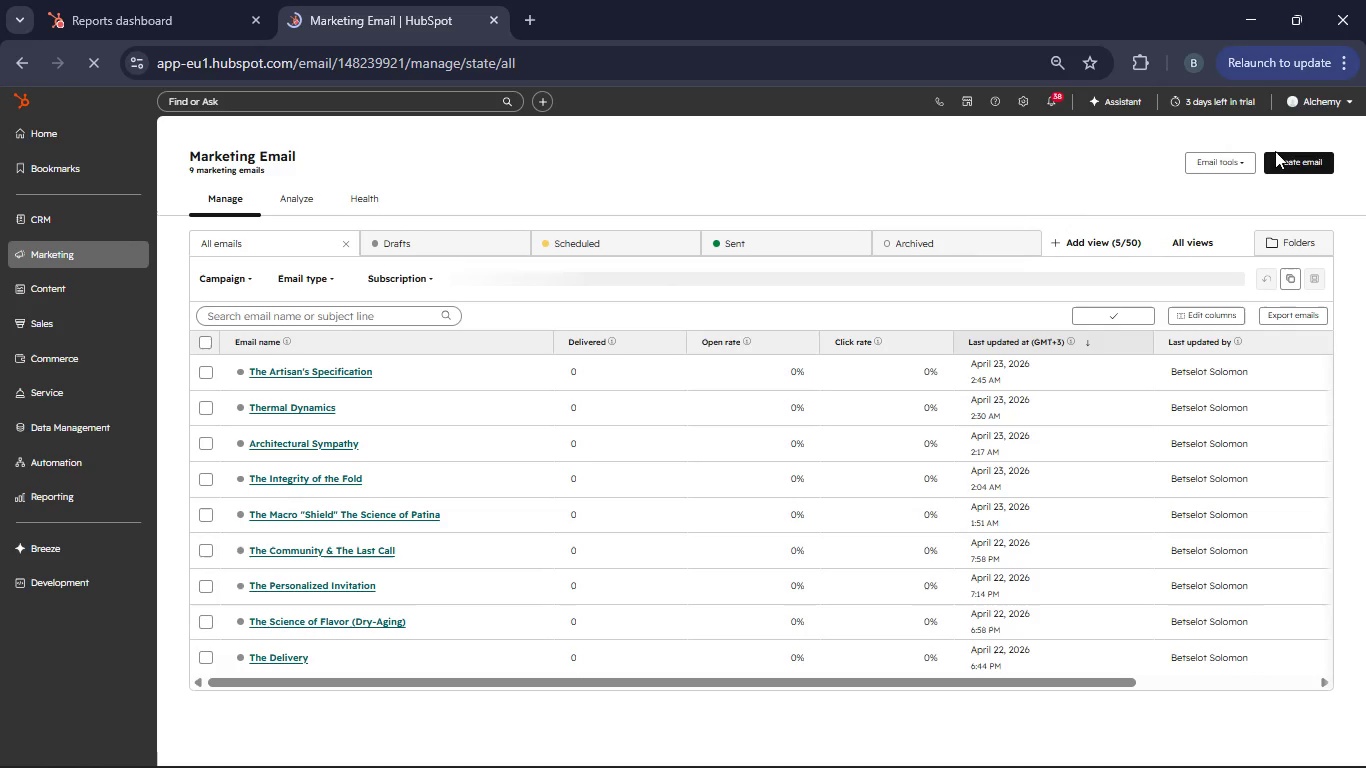 
left_click([1211, 291])
 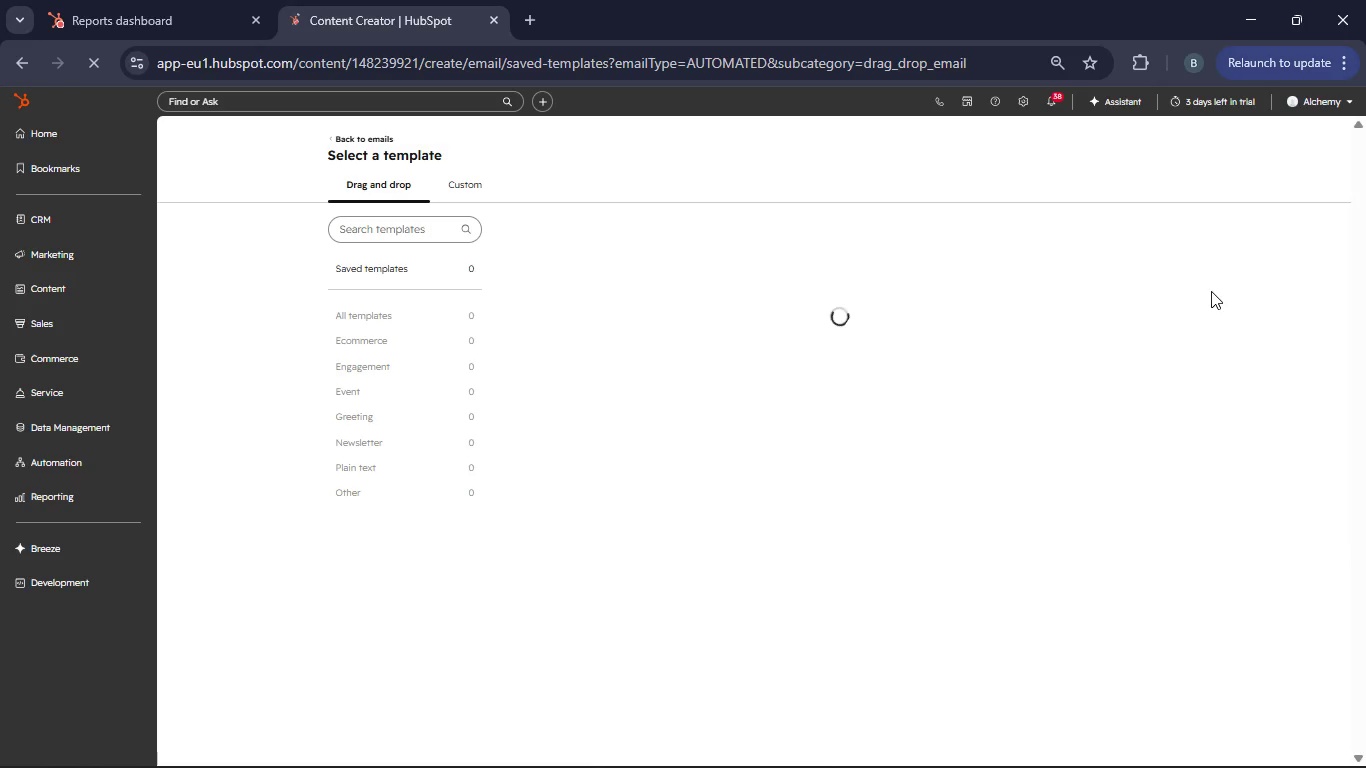 
wait(7.72)
 